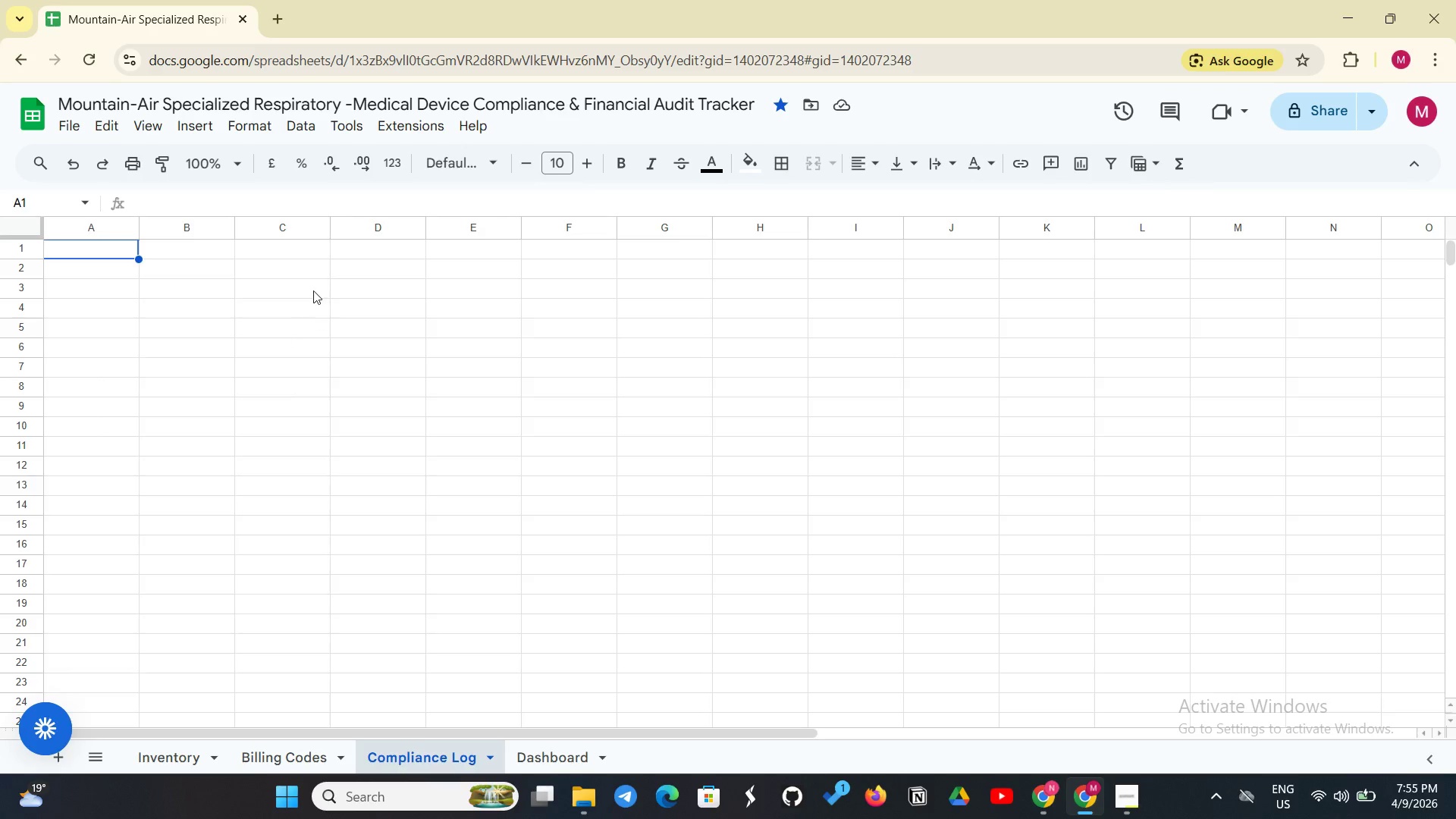 
left_click([98, 246])
 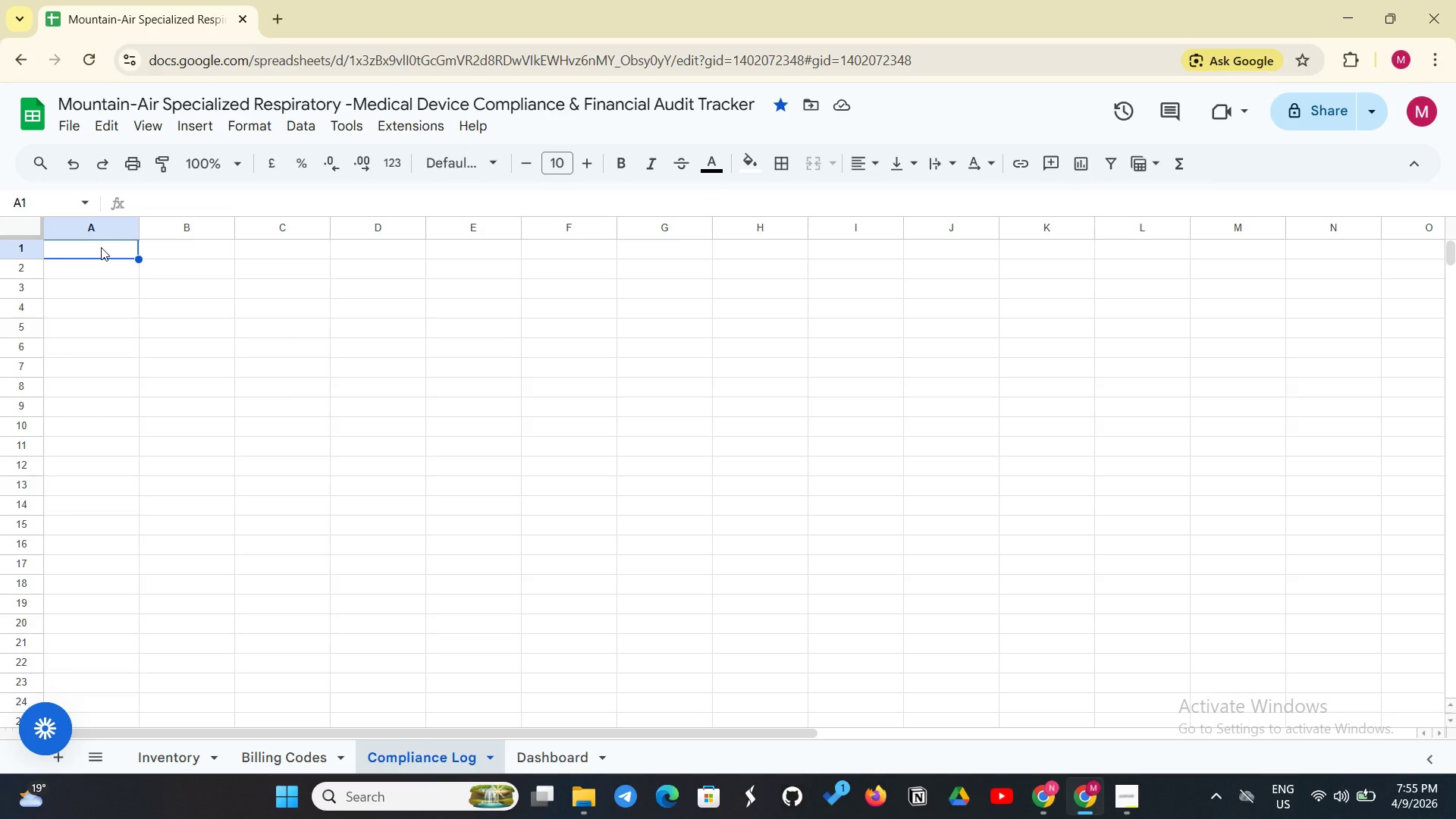 
wait(12.45)
 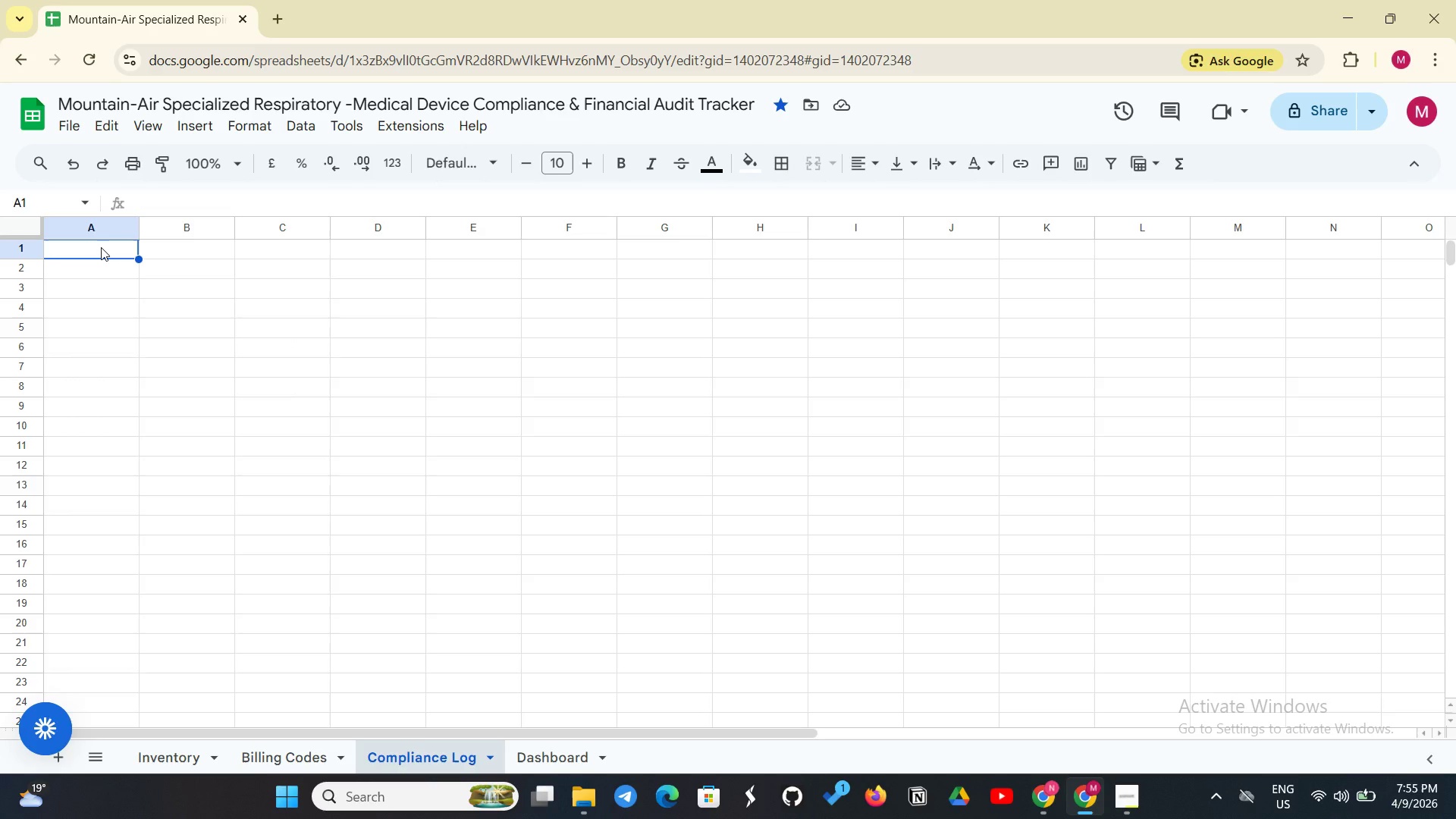 
type(Serial Number)
 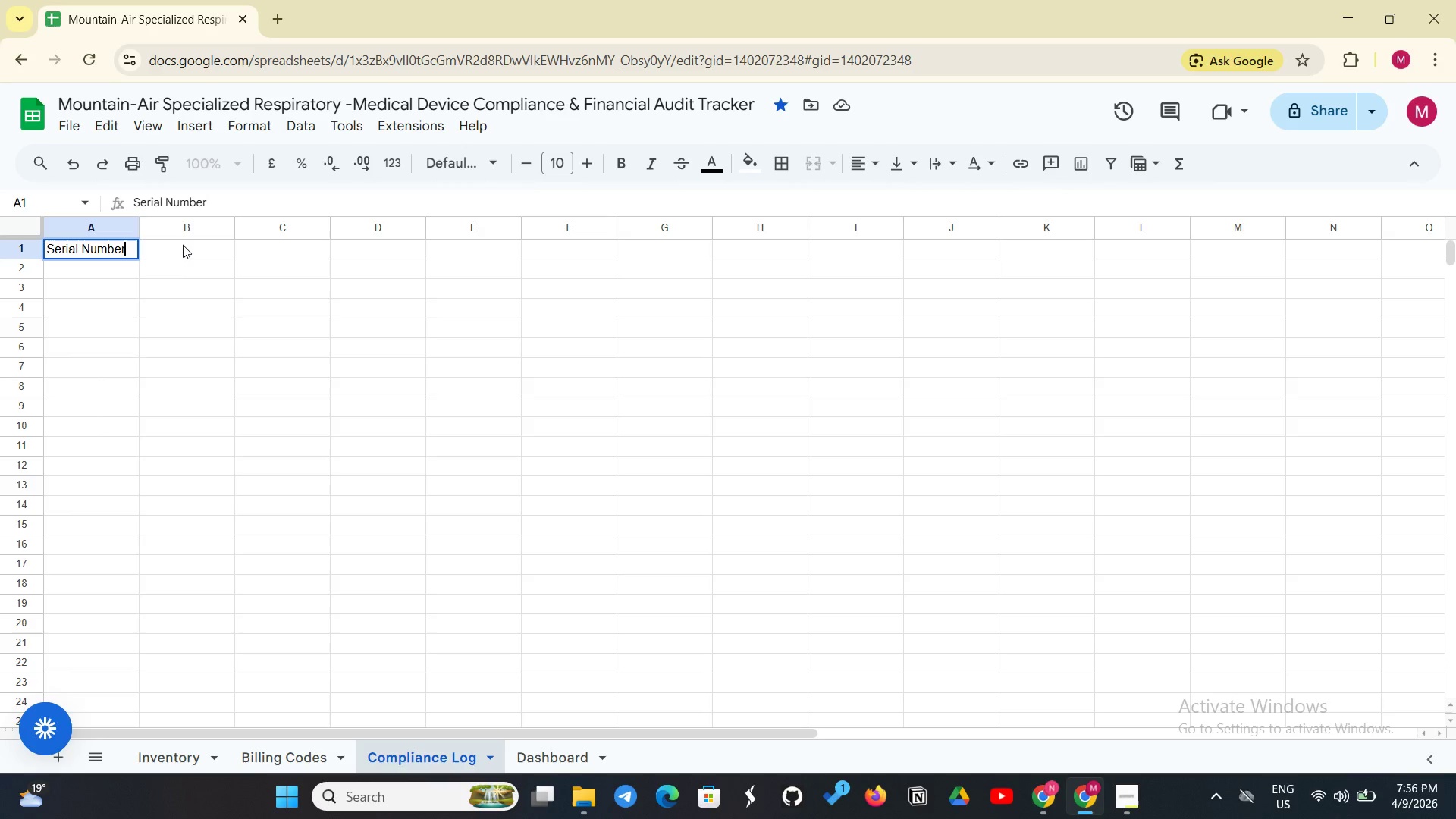 
left_click([200, 253])
 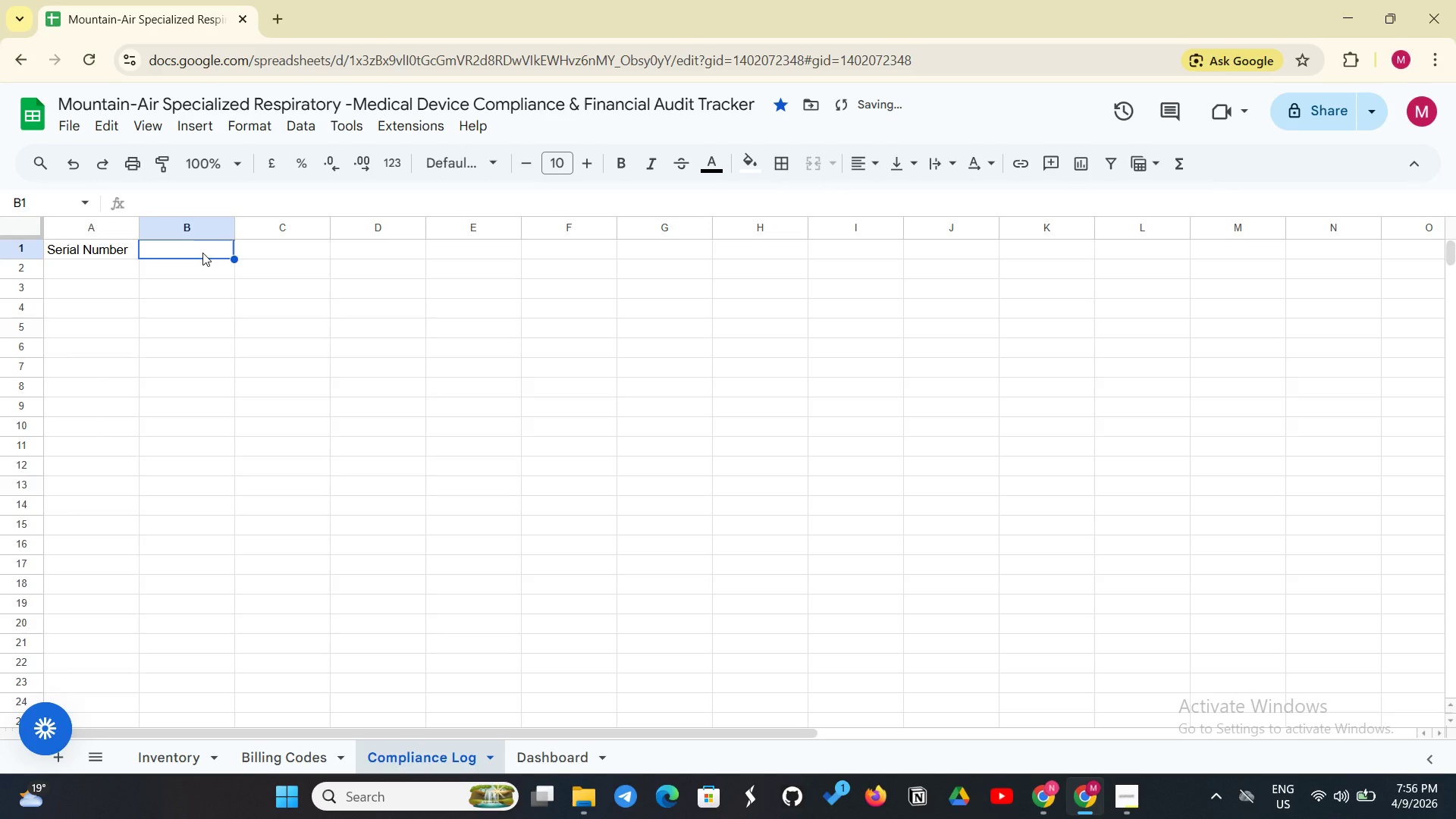 
type(Device TYpe)
 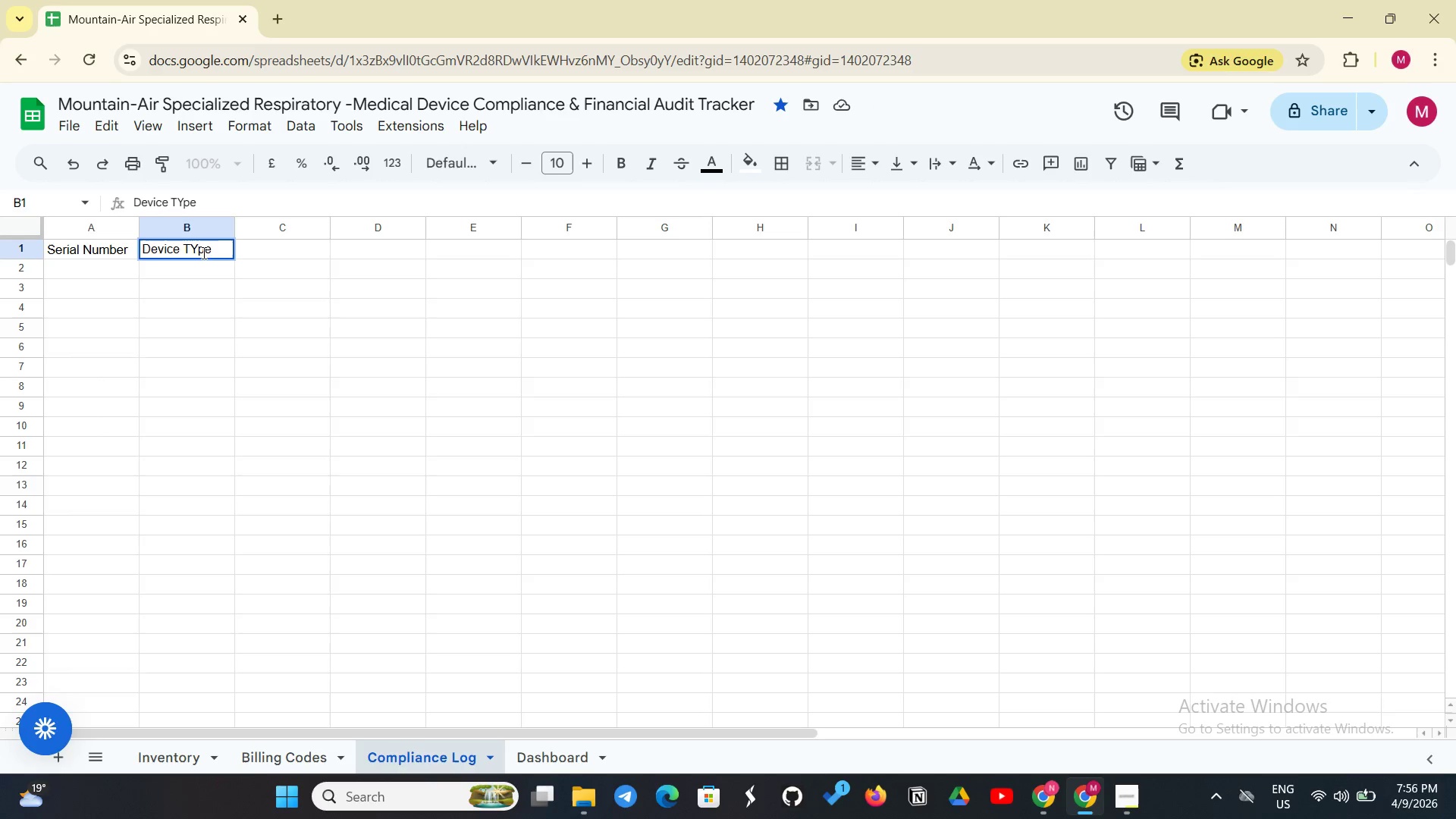 
key(Backspace)
key(Backspace)
key(Backspace)
type(ype)
 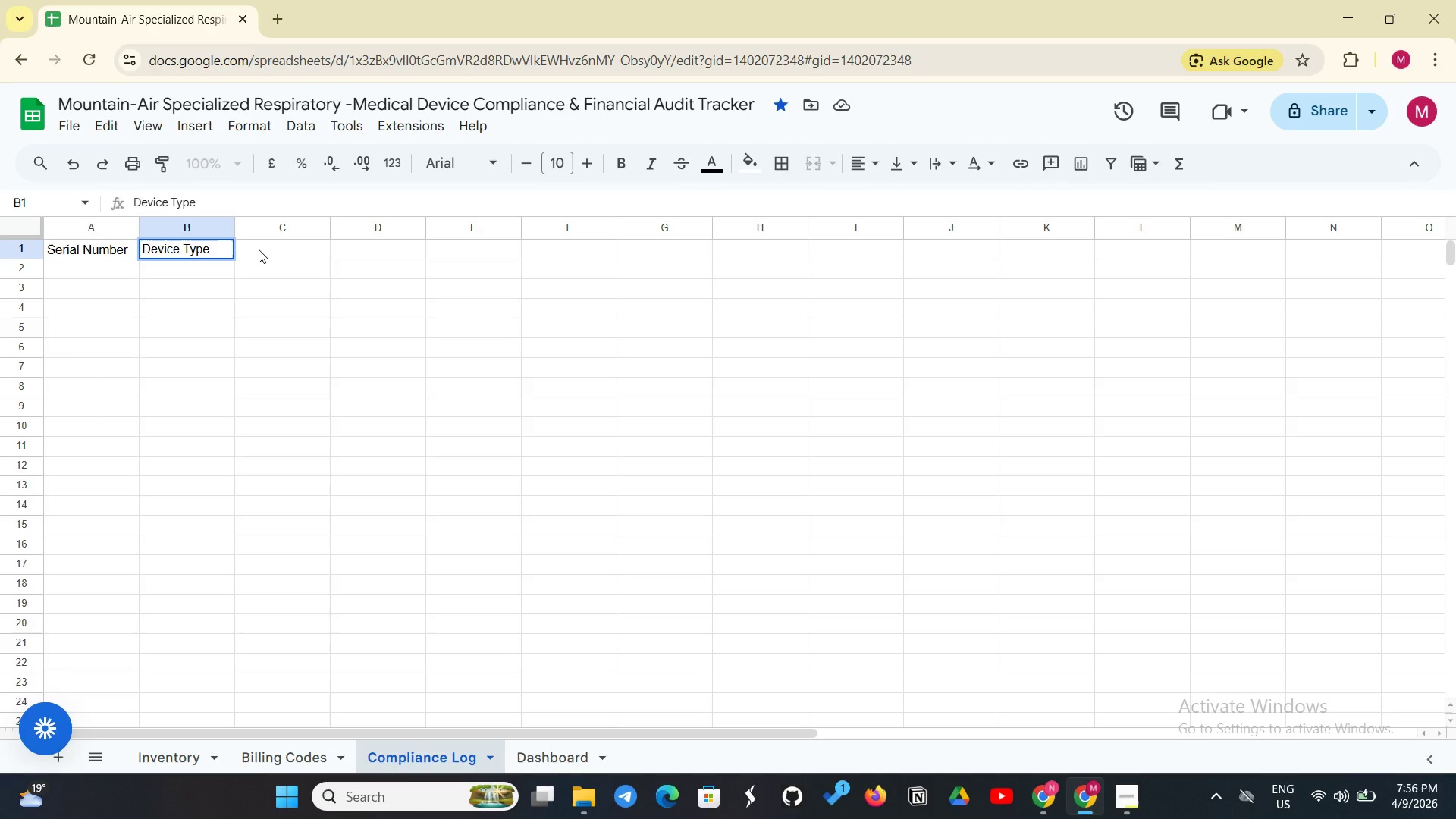 
left_click([259, 249])
 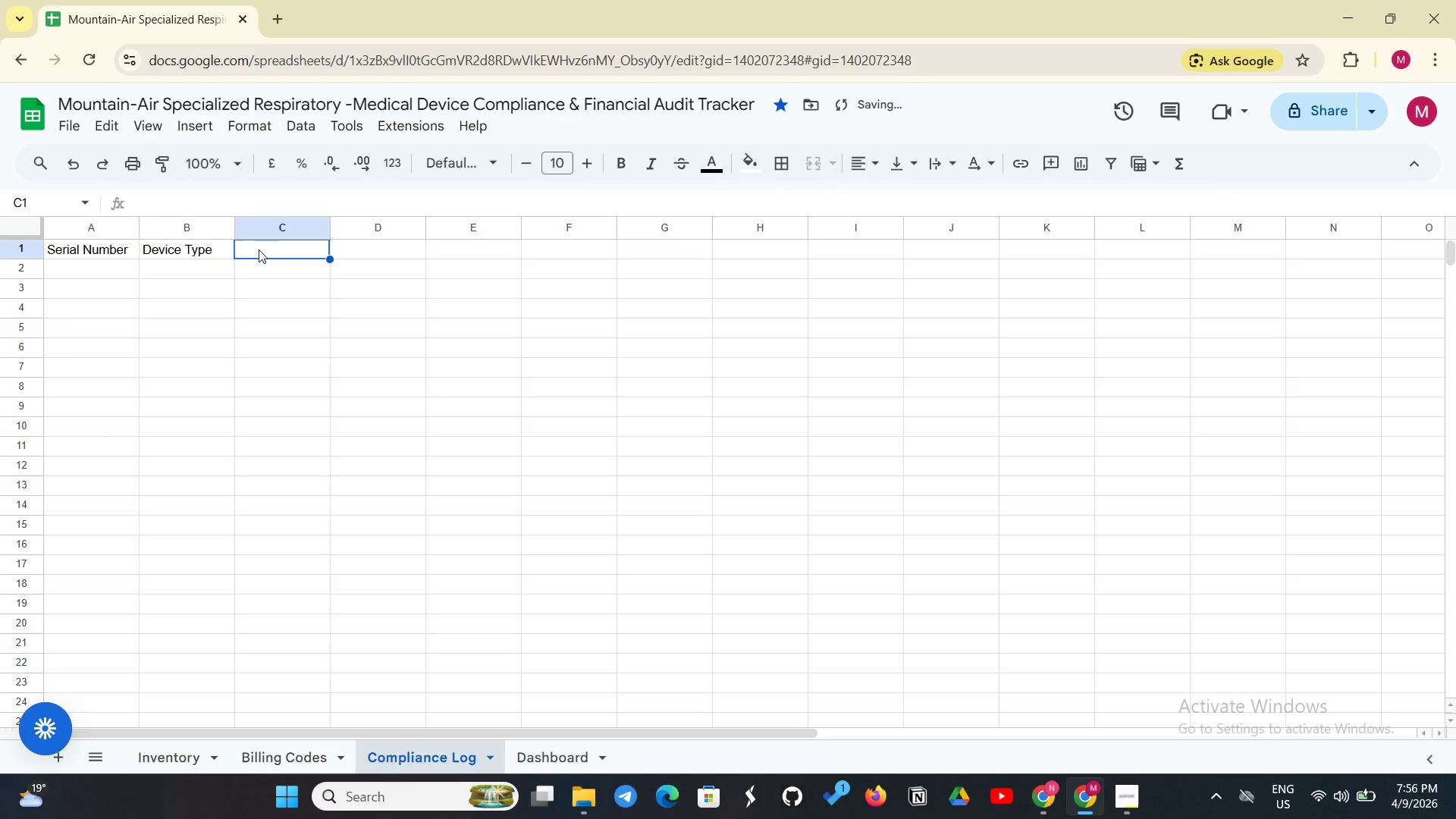 
type(Brand)
 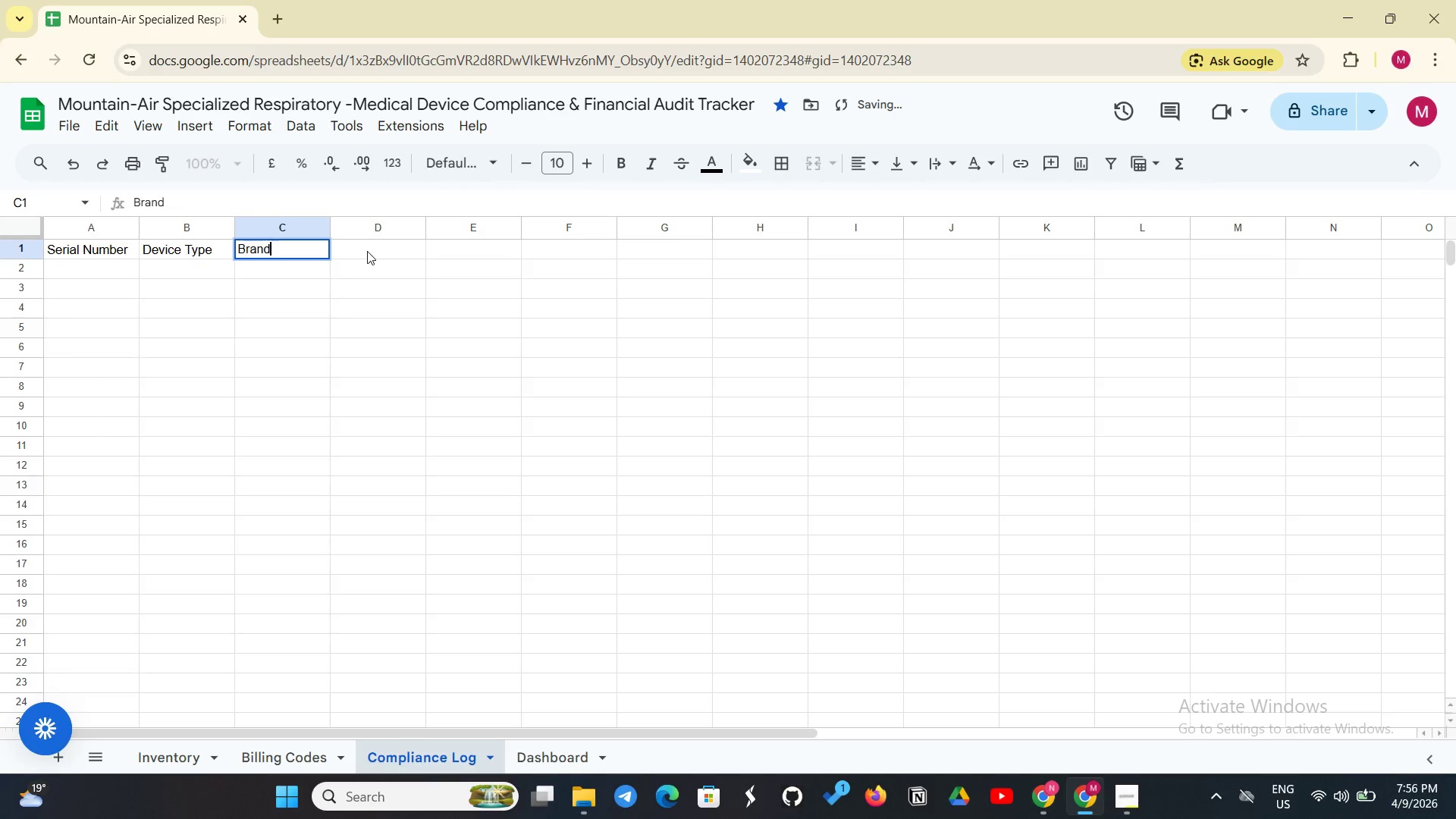 
left_click([369, 249])
 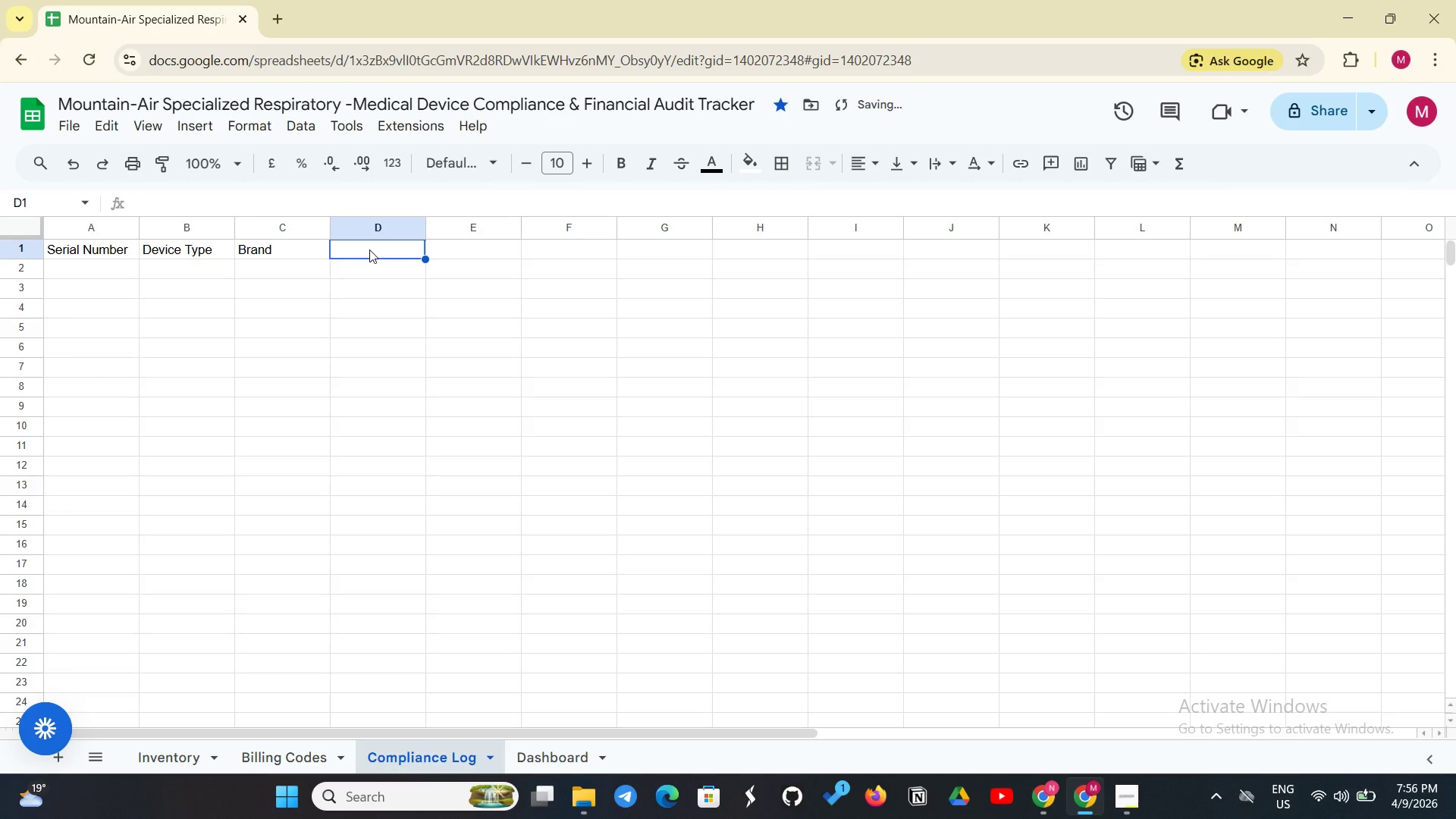 
type(Last Inspection Date)
 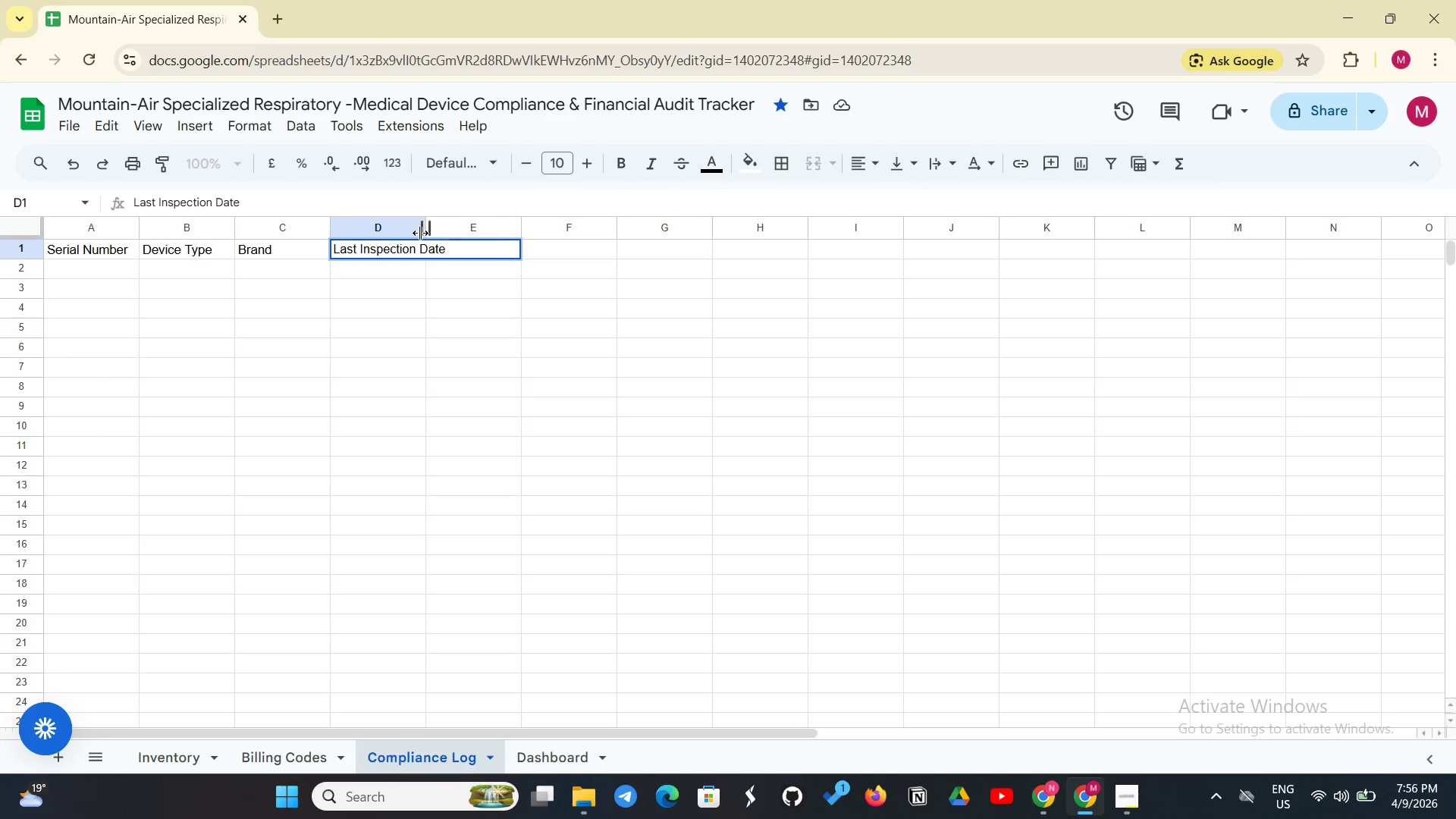 
left_click_drag(start_coordinate=[420, 233], to_coordinate=[451, 229])
 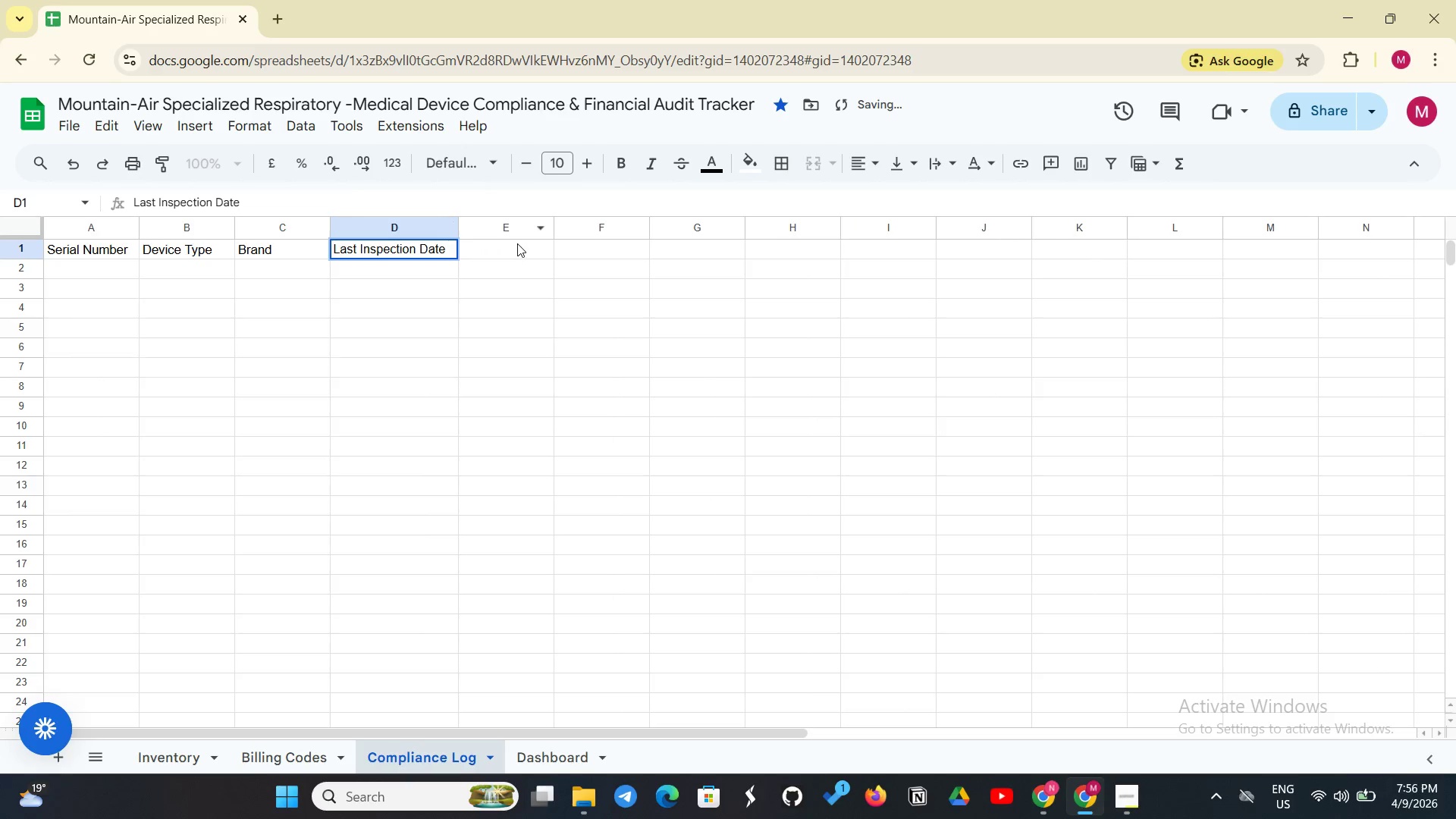 
left_click([517, 243])
 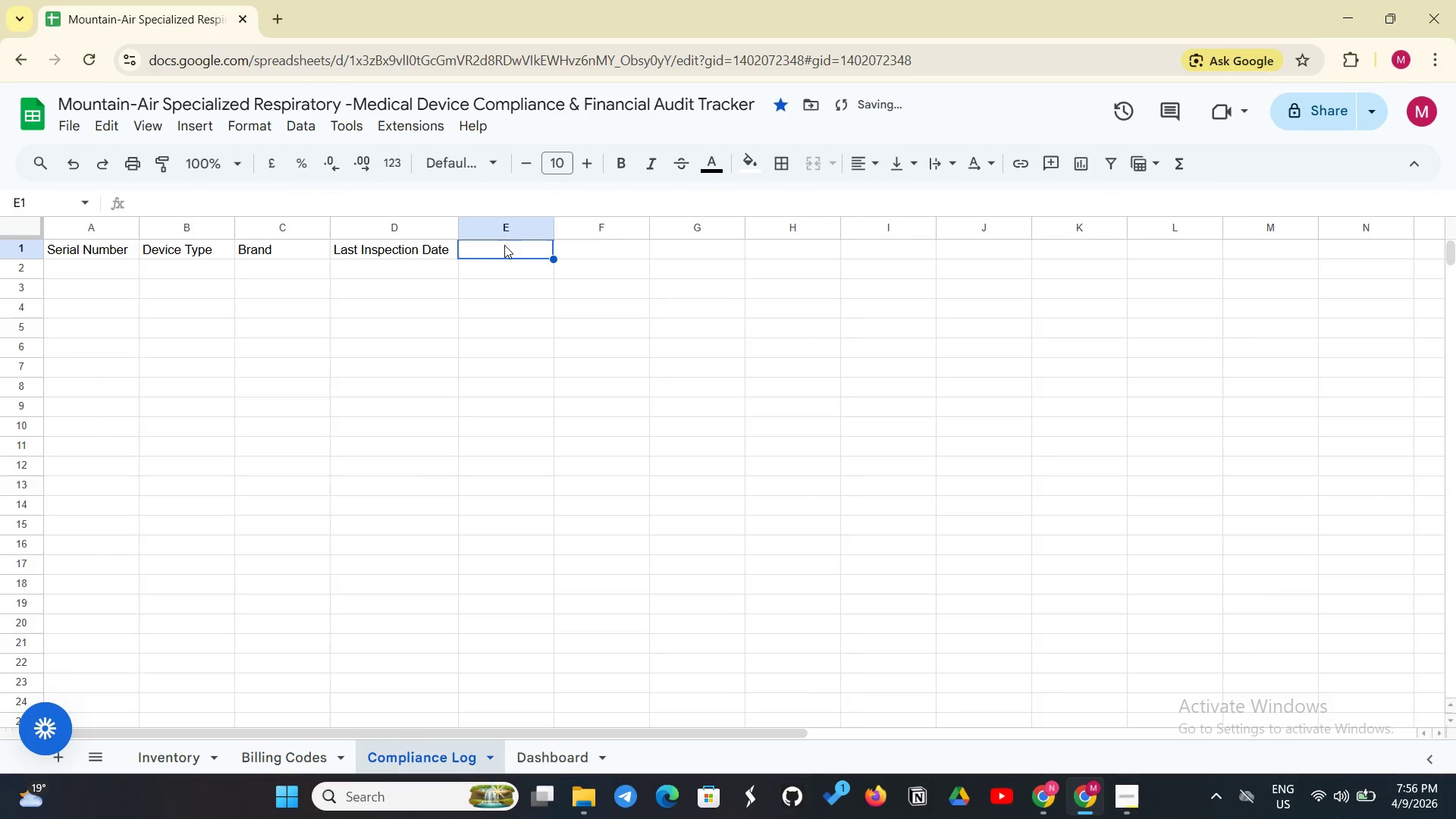 
left_click([498, 251])
 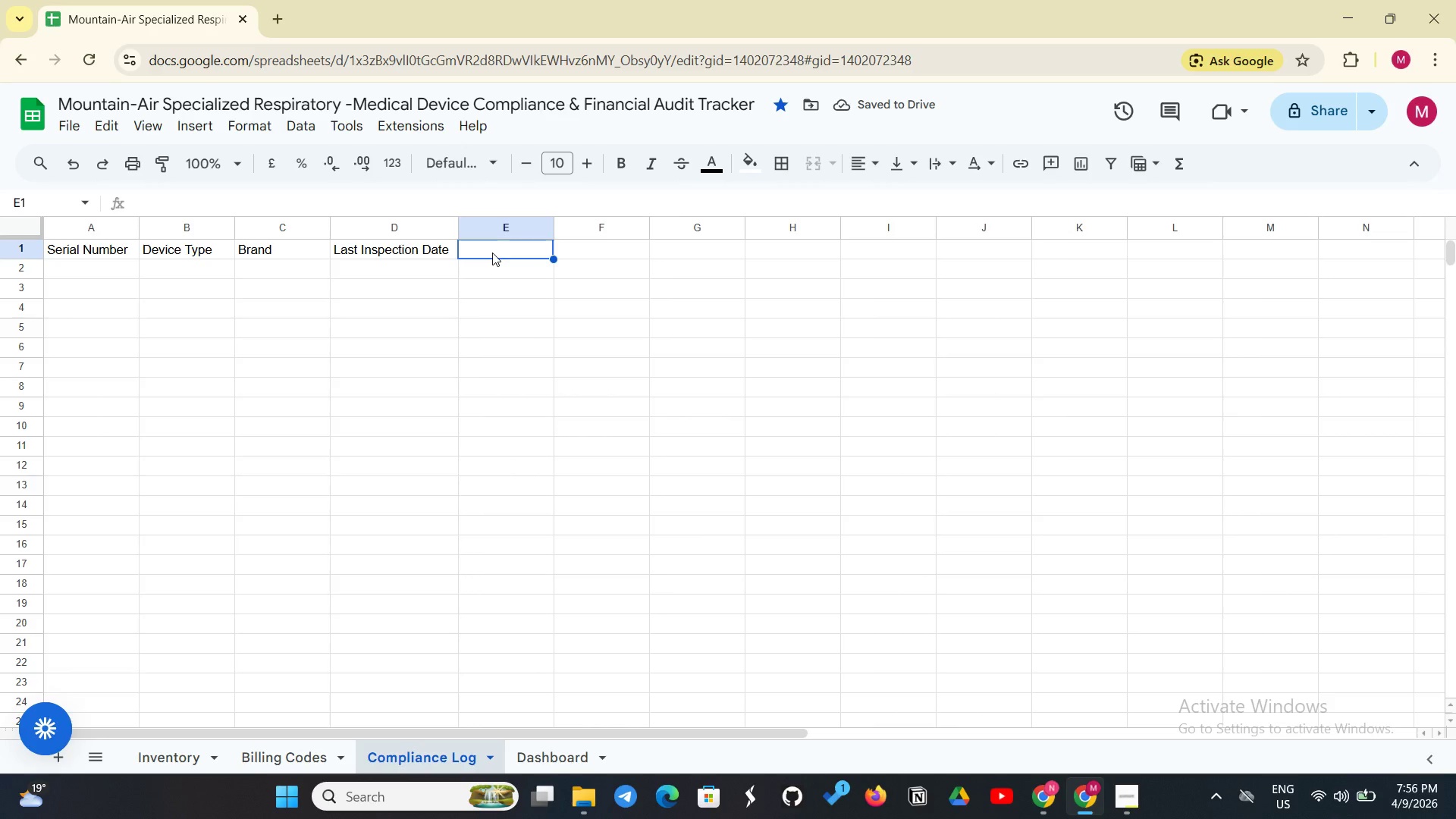 
type(Maint)
 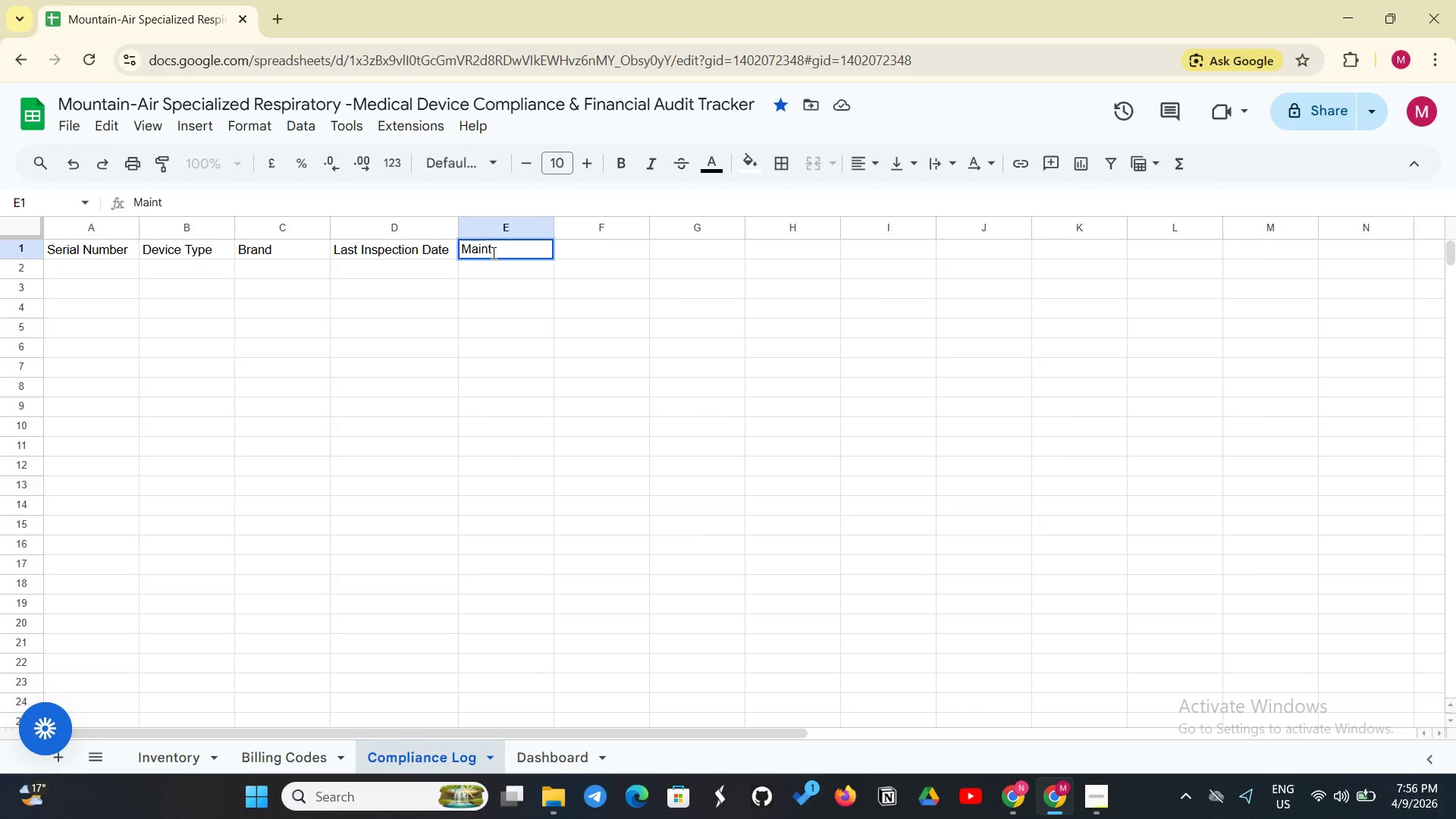 
wait(5.45)
 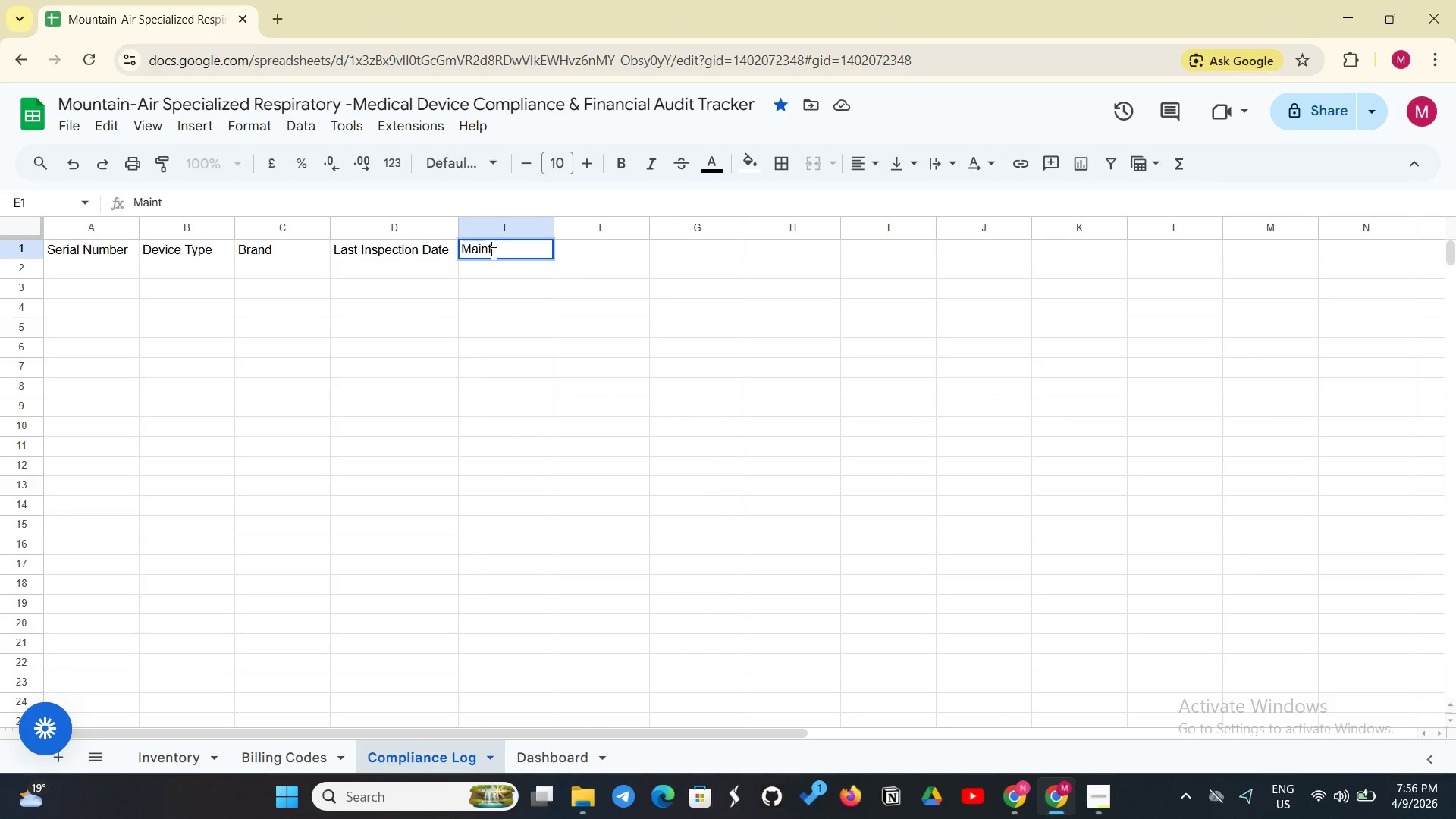 
type(enance Interval (months))
 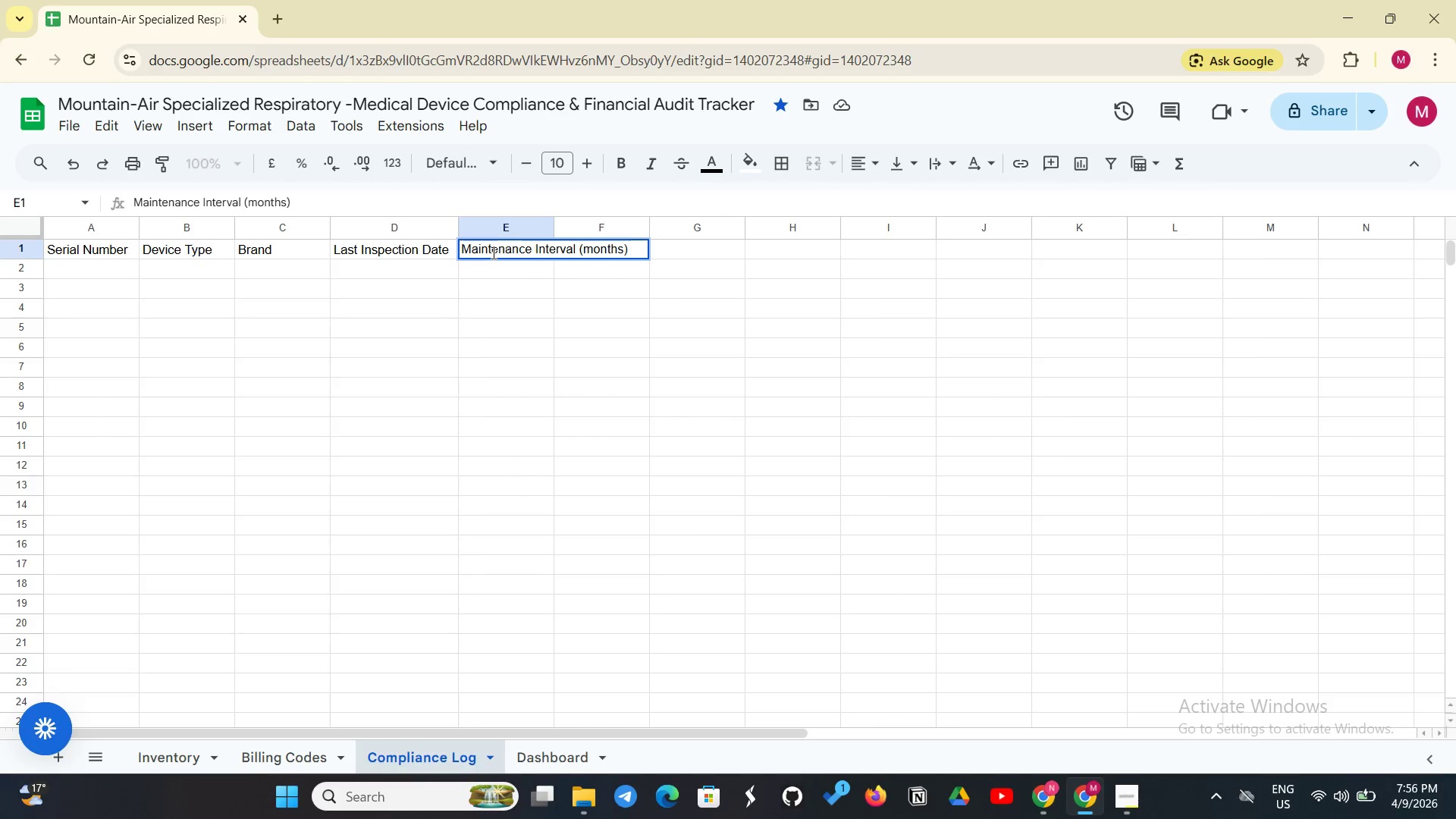 
left_click_drag(start_coordinate=[548, 229], to_coordinate=[635, 211])
 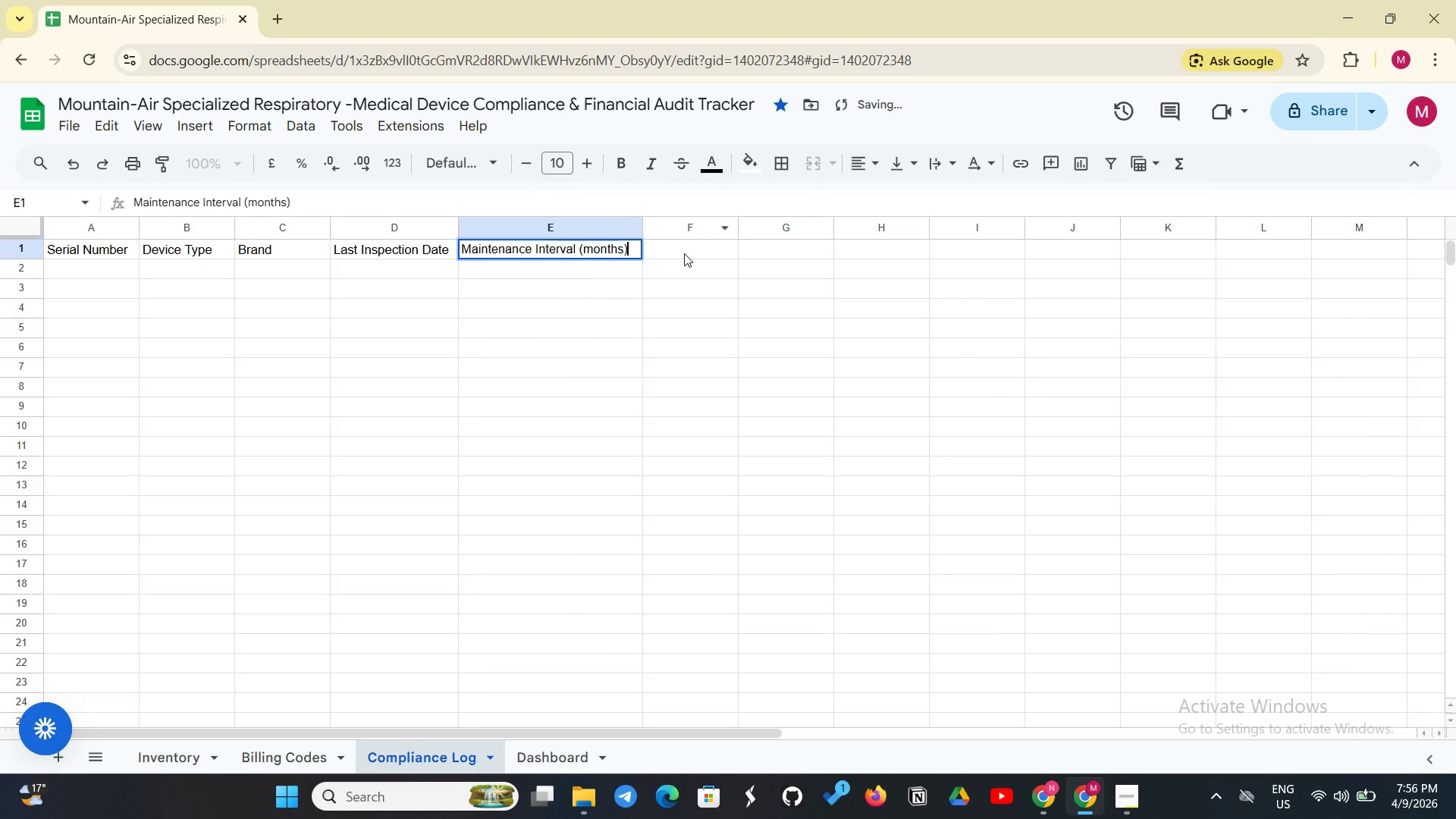 
left_click([684, 253])
 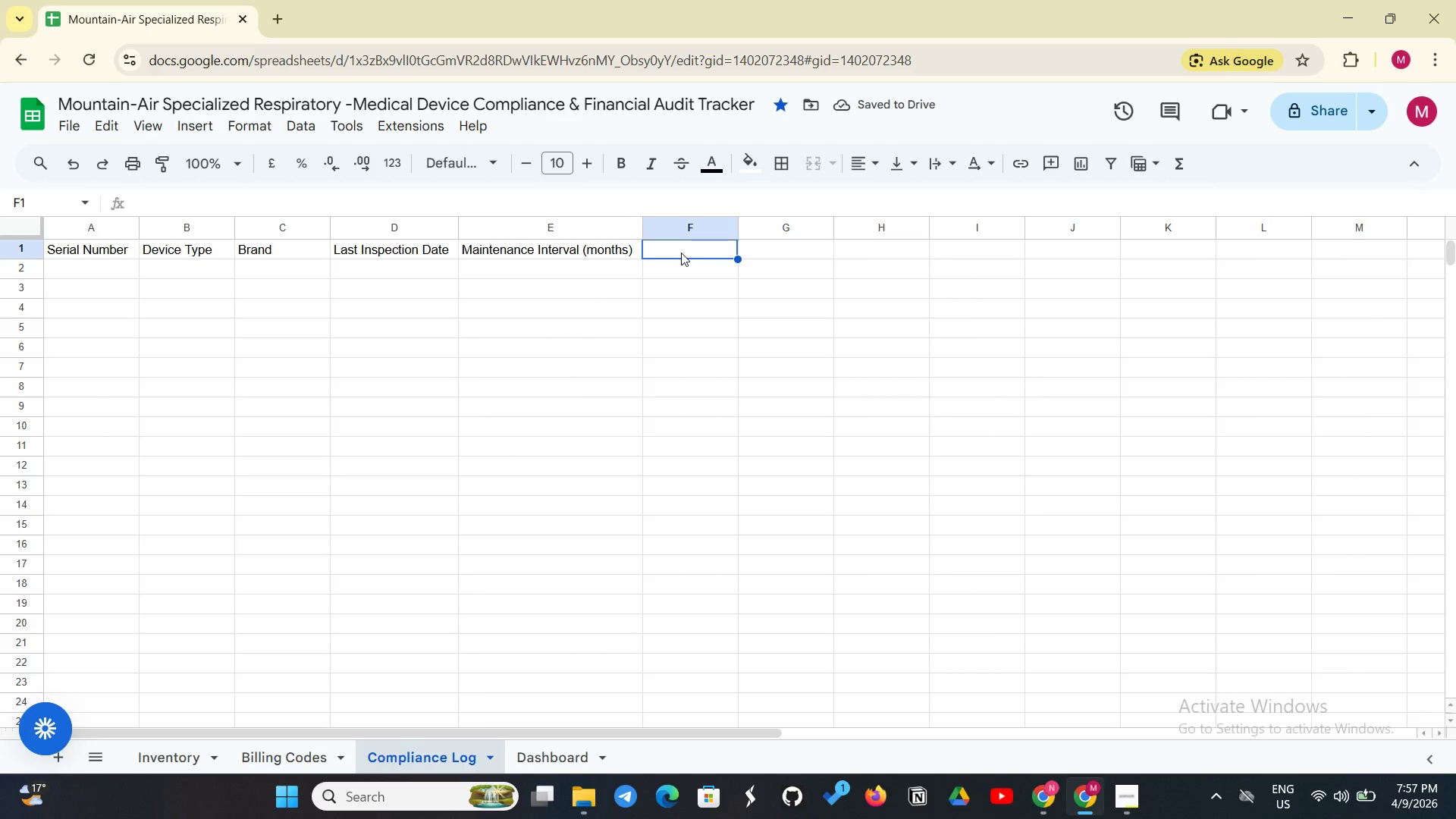 
wait(9.45)
 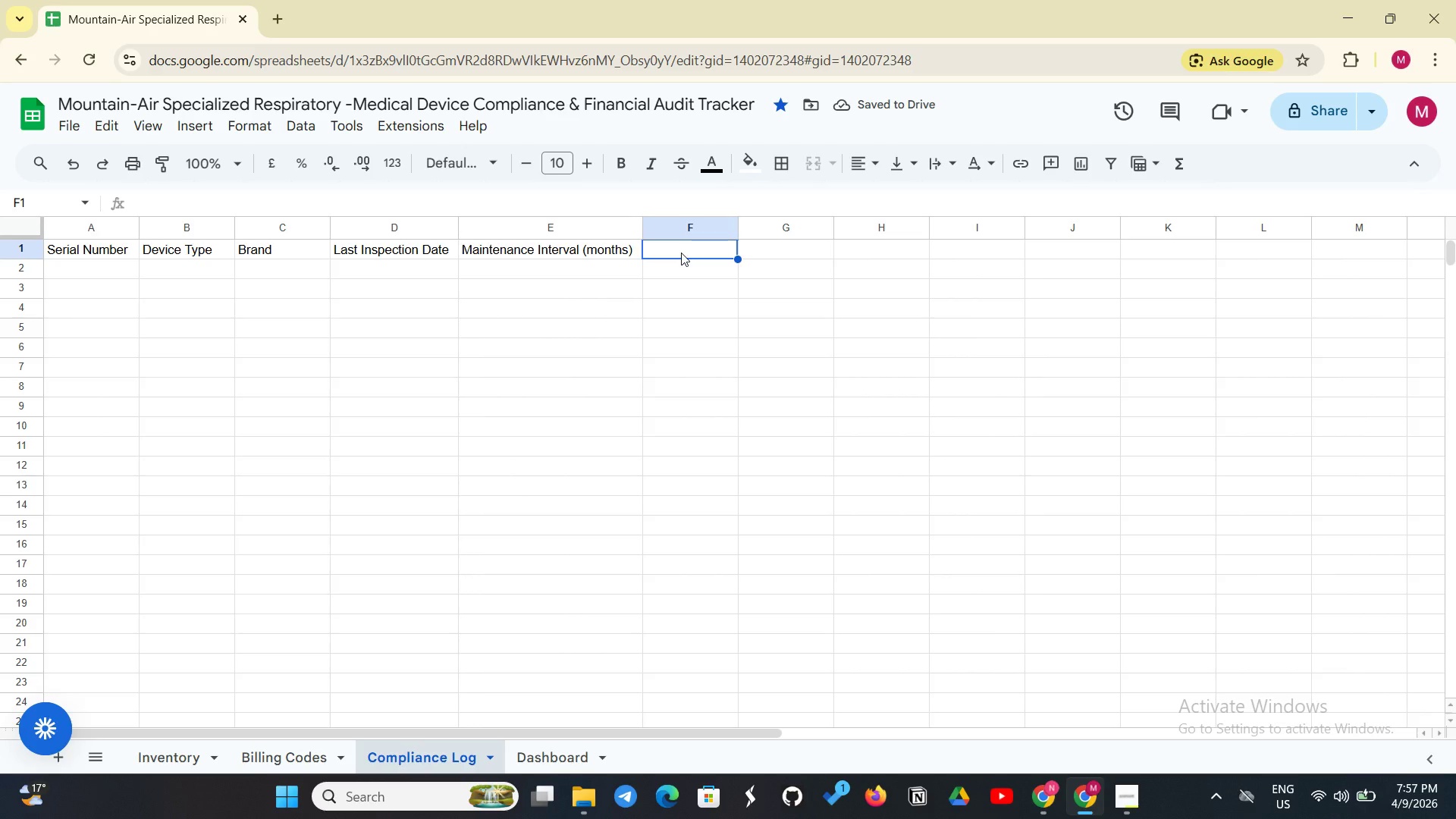 
left_click([680, 253])
 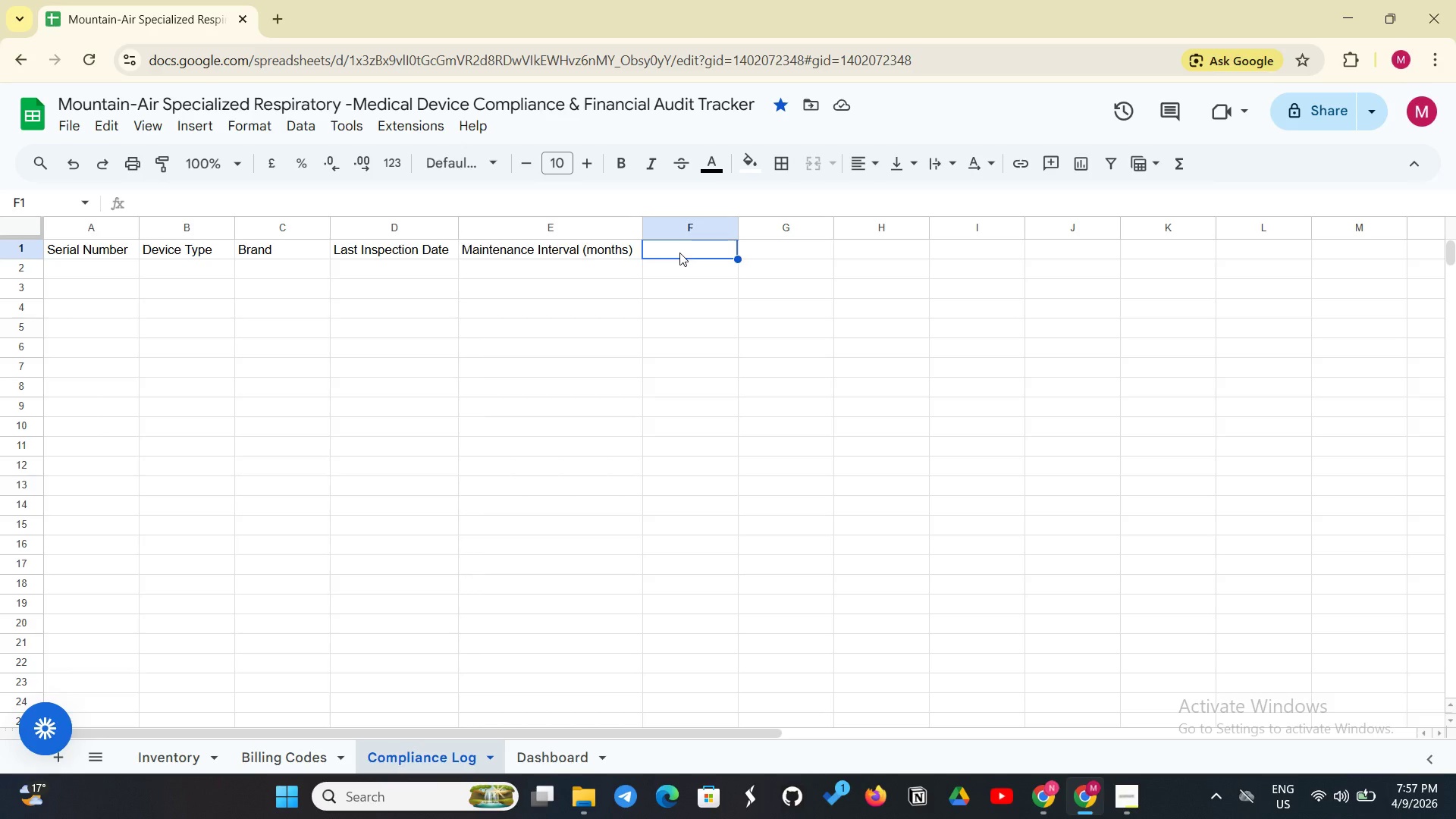 
type(Next Inspecto)
key(Backspace)
type(ion Due Date)
 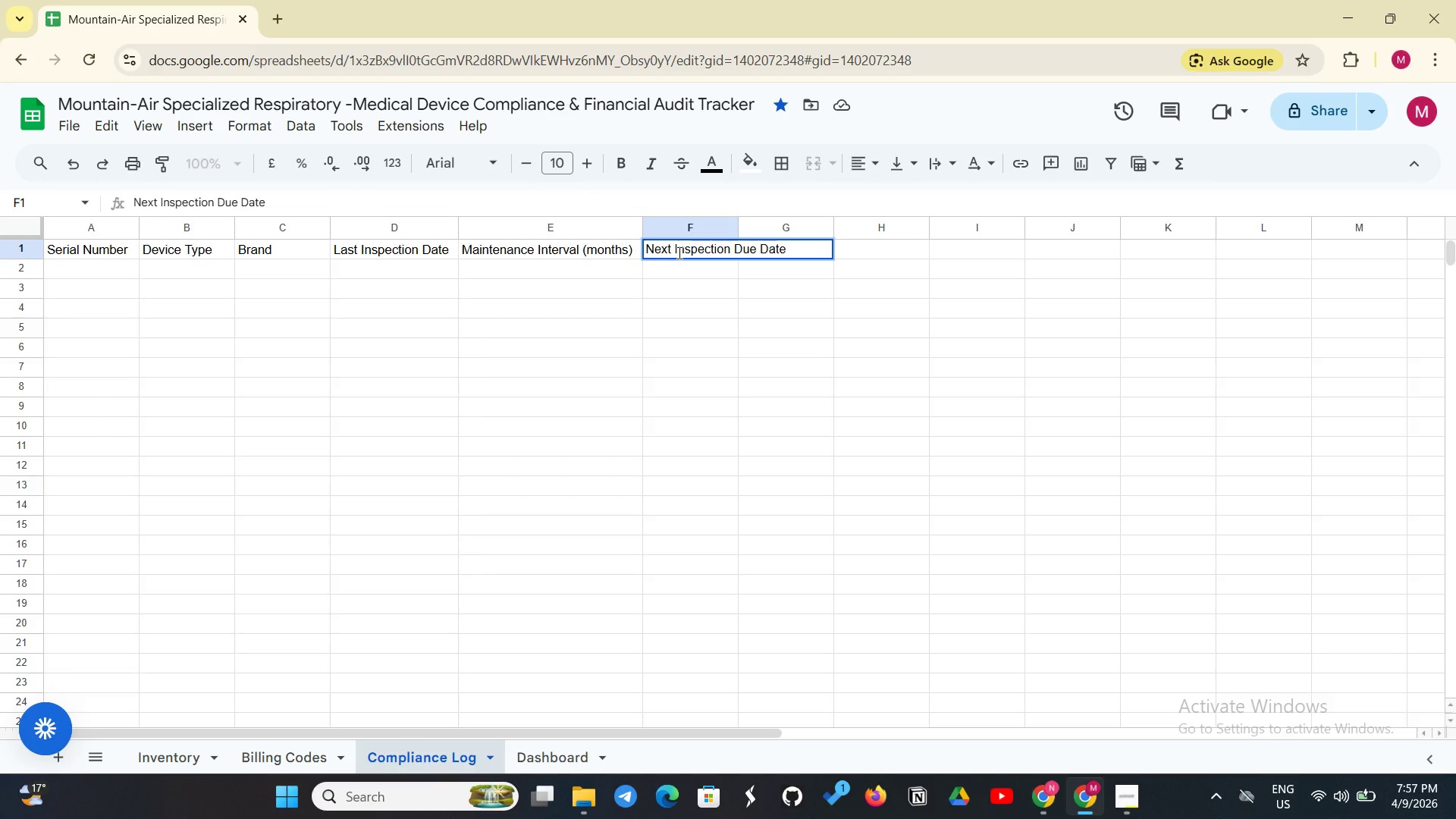 
left_click_drag(start_coordinate=[740, 229], to_coordinate=[805, 215])
 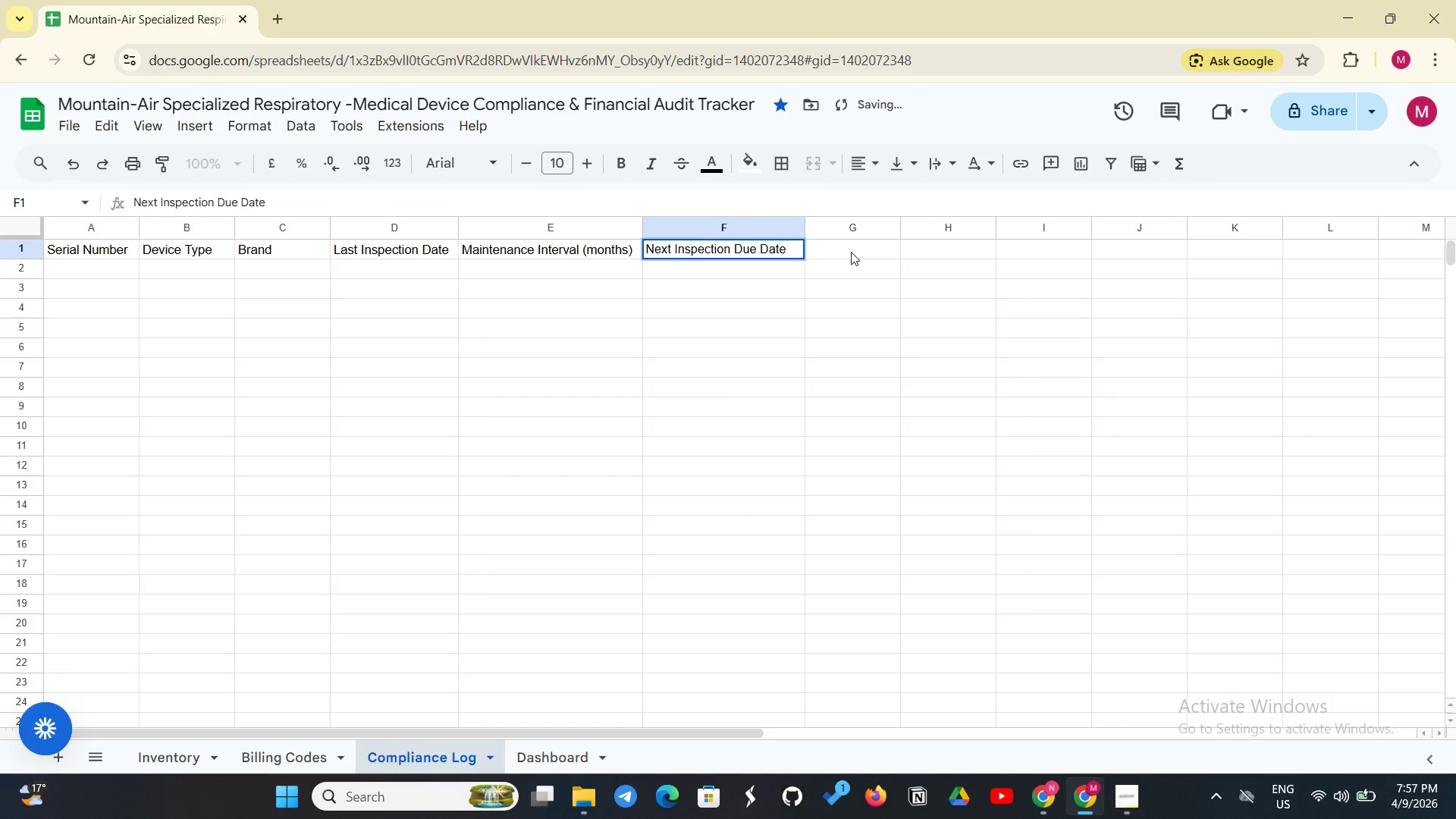 
left_click([851, 252])
 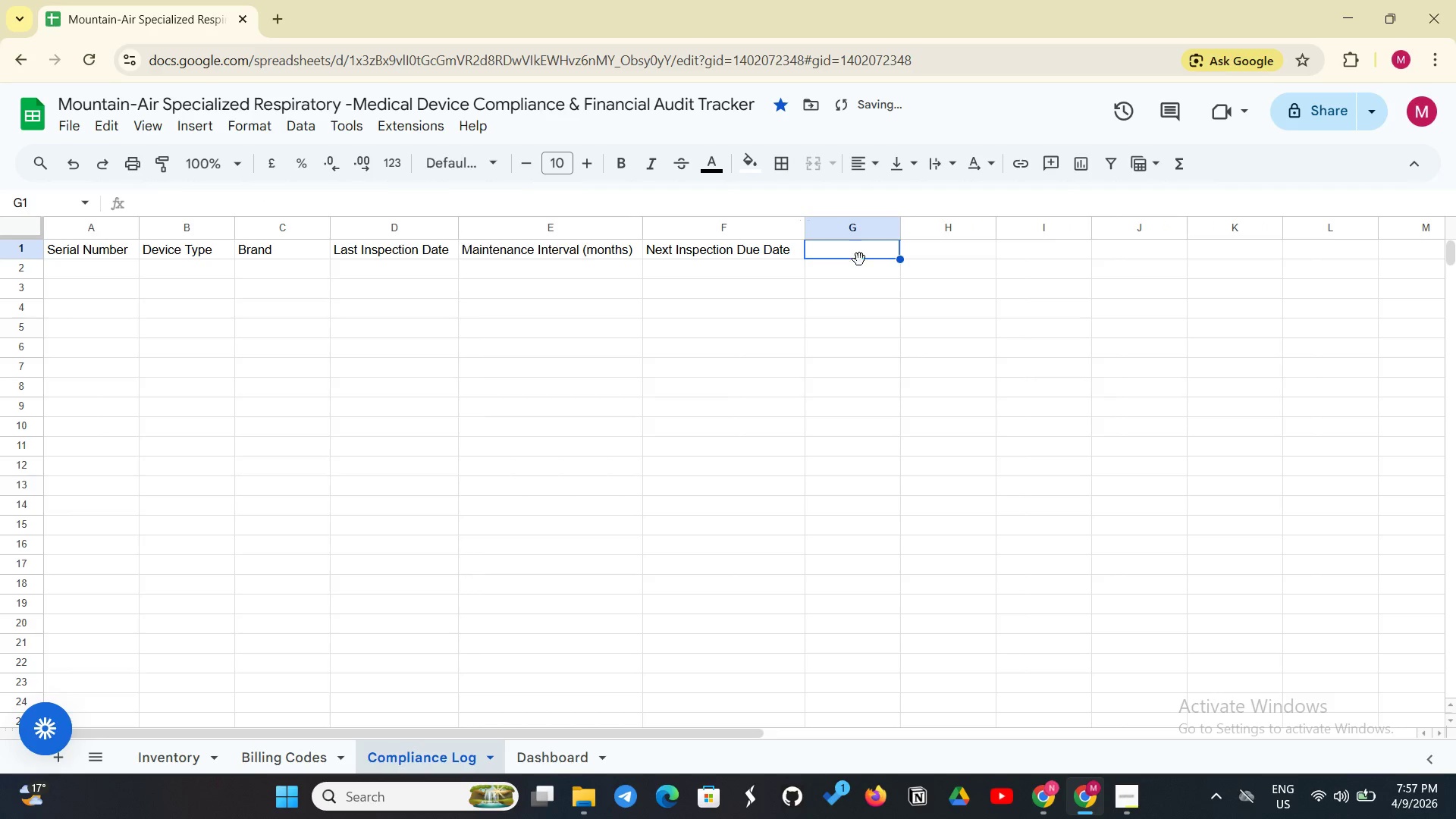 
type(Days UN)
key(Backspace)
type(ntil Next Inspection)
 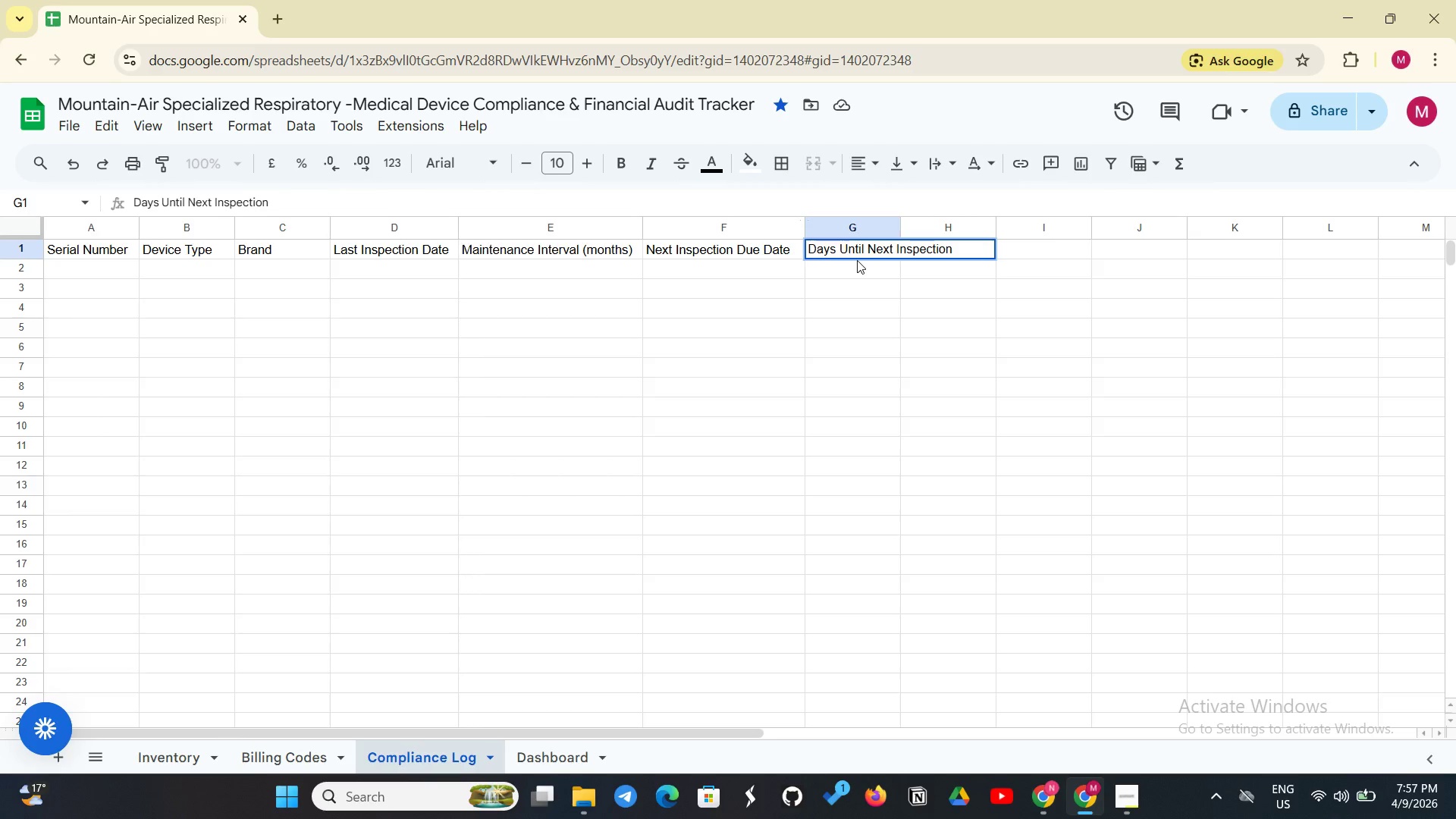 
left_click_drag(start_coordinate=[899, 228], to_coordinate=[964, 207])
 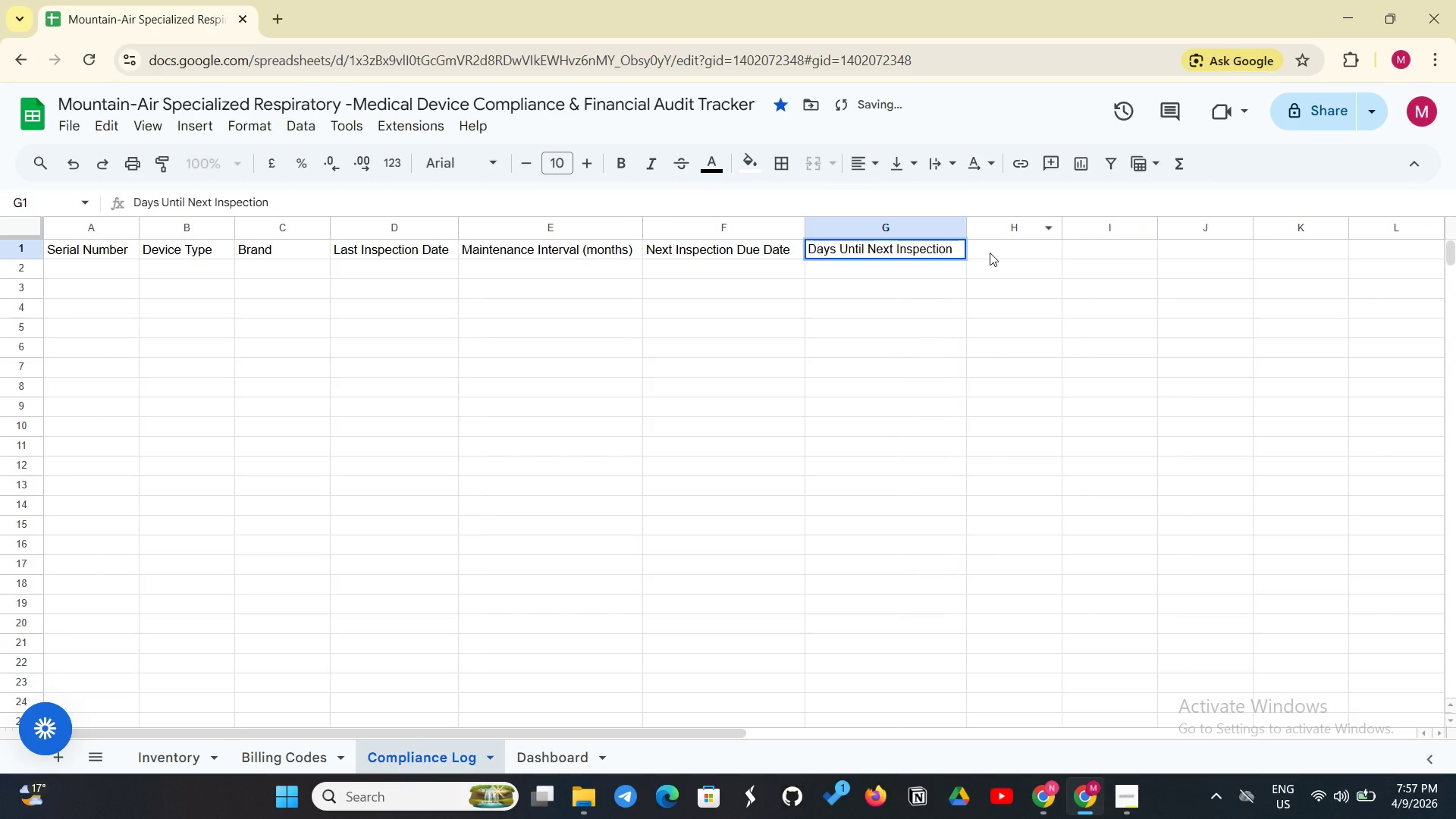 
left_click([990, 253])
 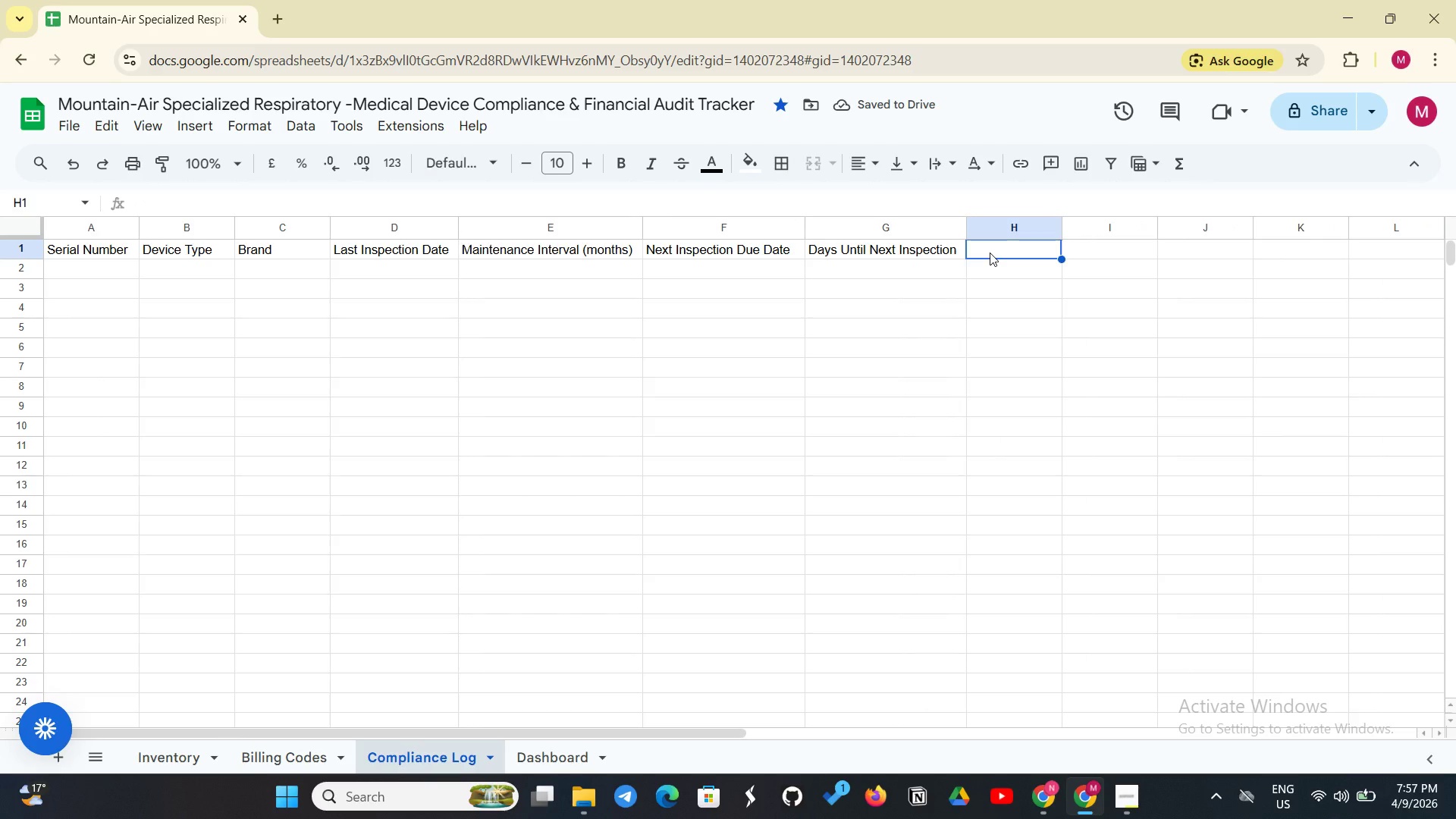 
wait(8.34)
 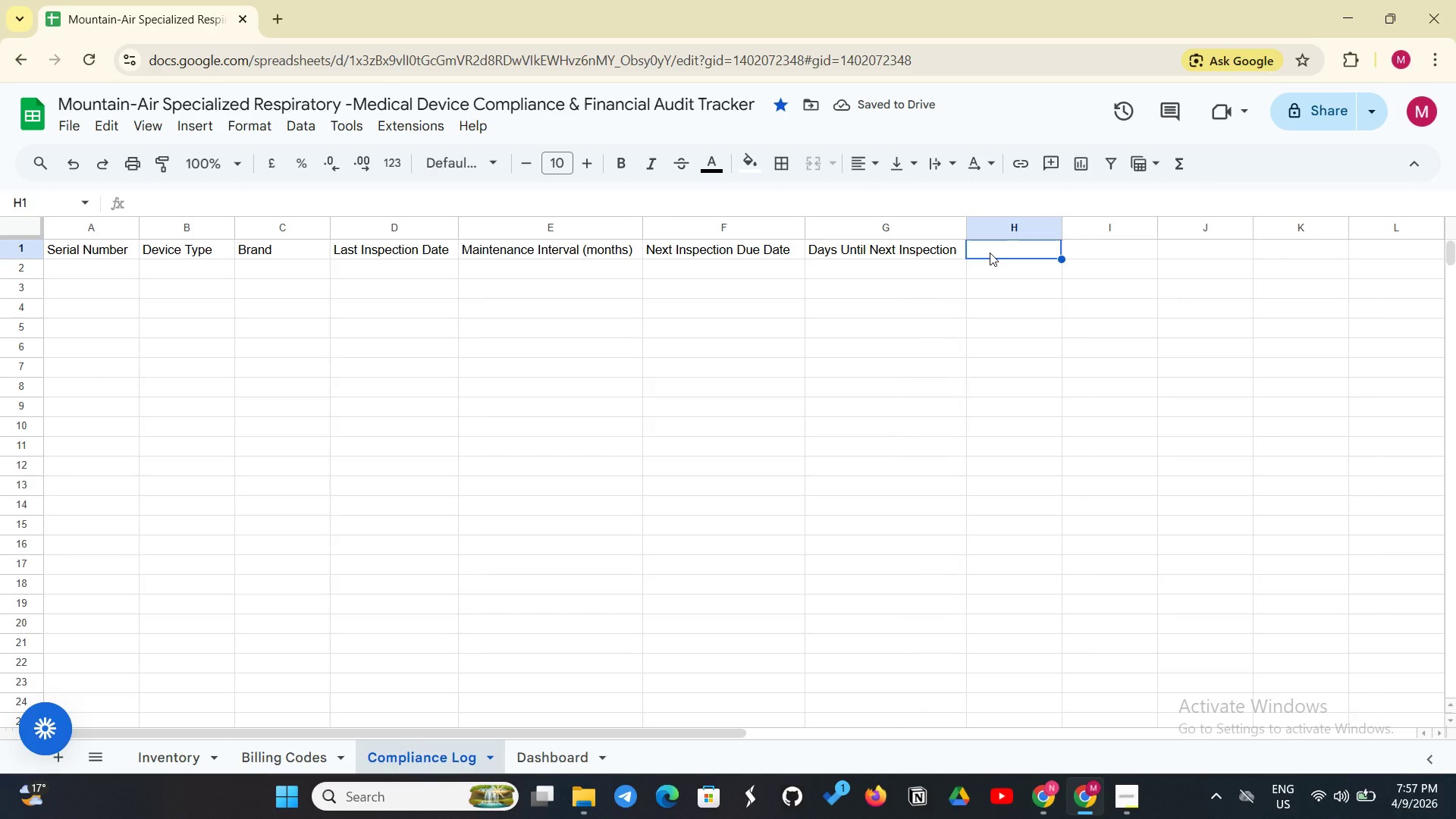 
type(Compi)
key(Backspace)
type(liance Status)
 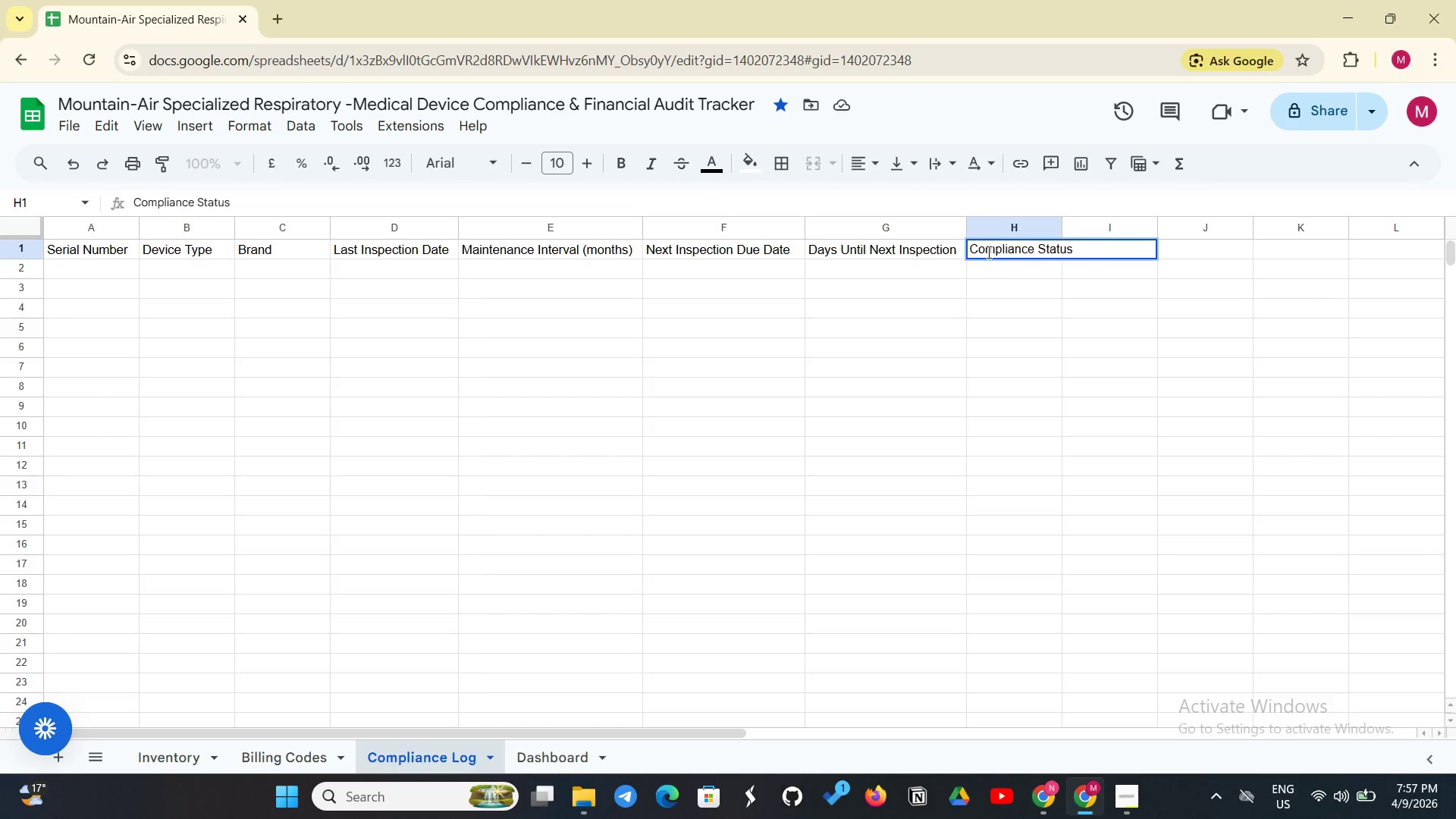 
left_click_drag(start_coordinate=[1058, 223], to_coordinate=[1078, 218])
 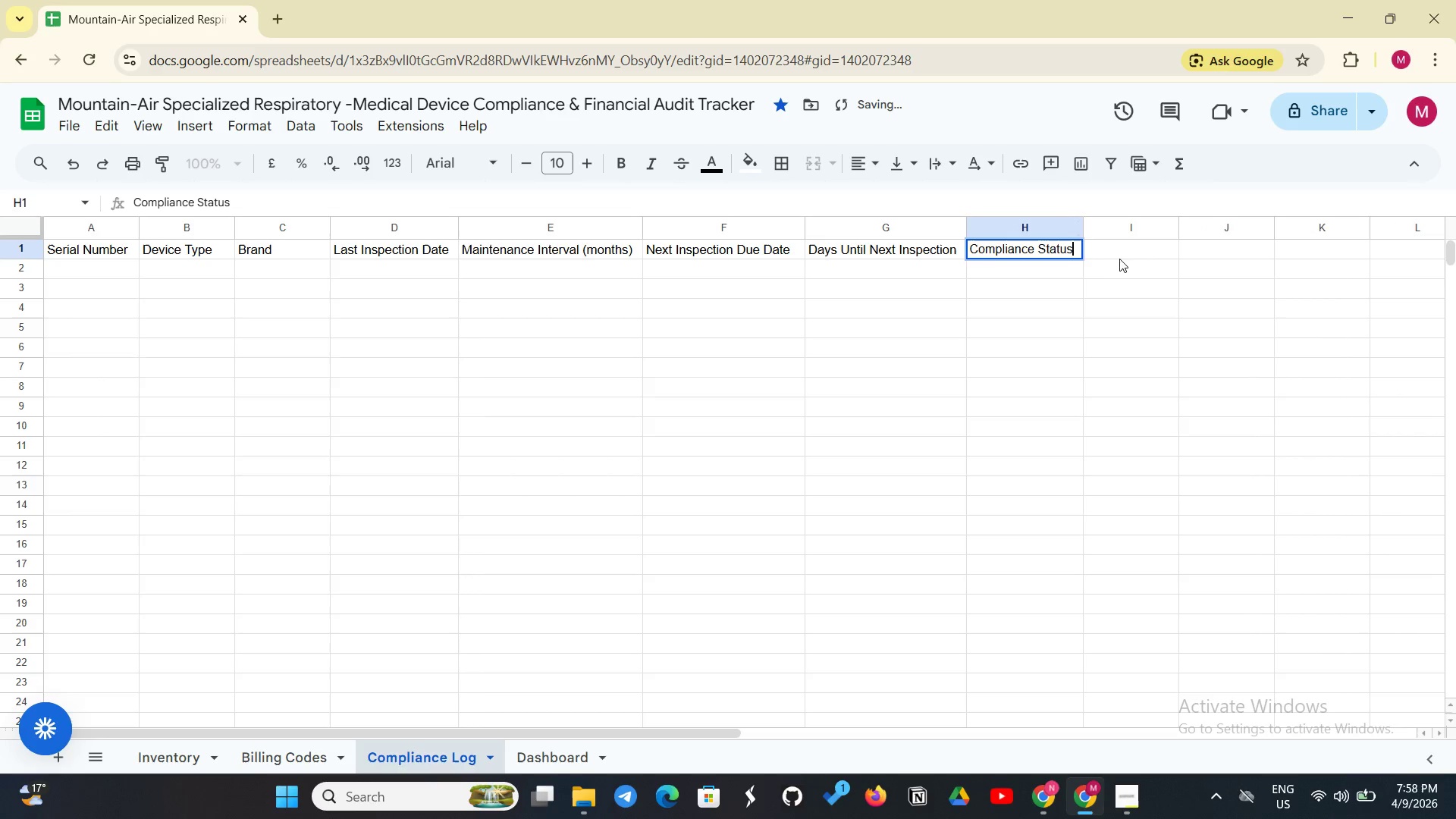 
left_click([1112, 253])
 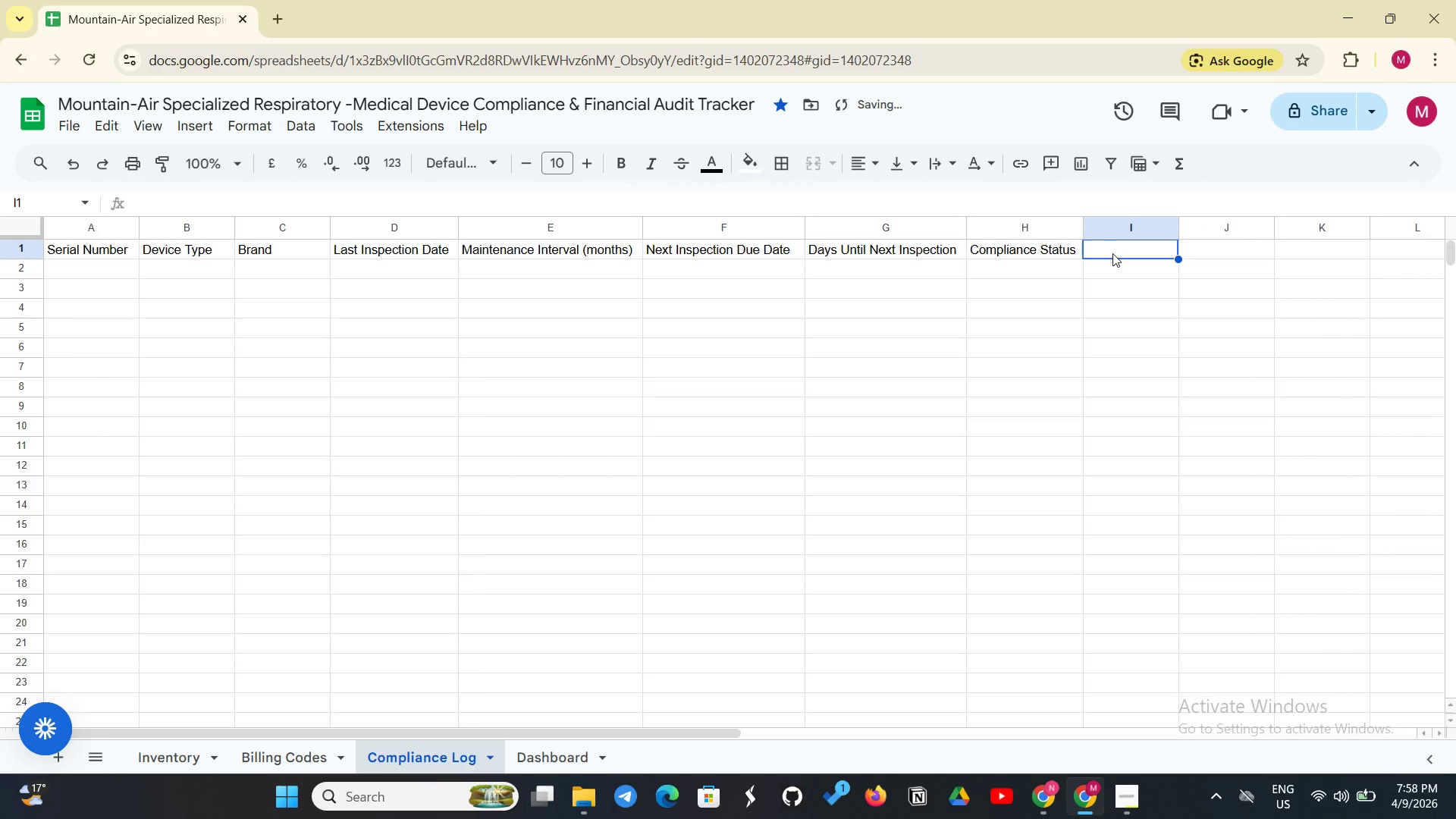 
type(Last Filter Replacement)
 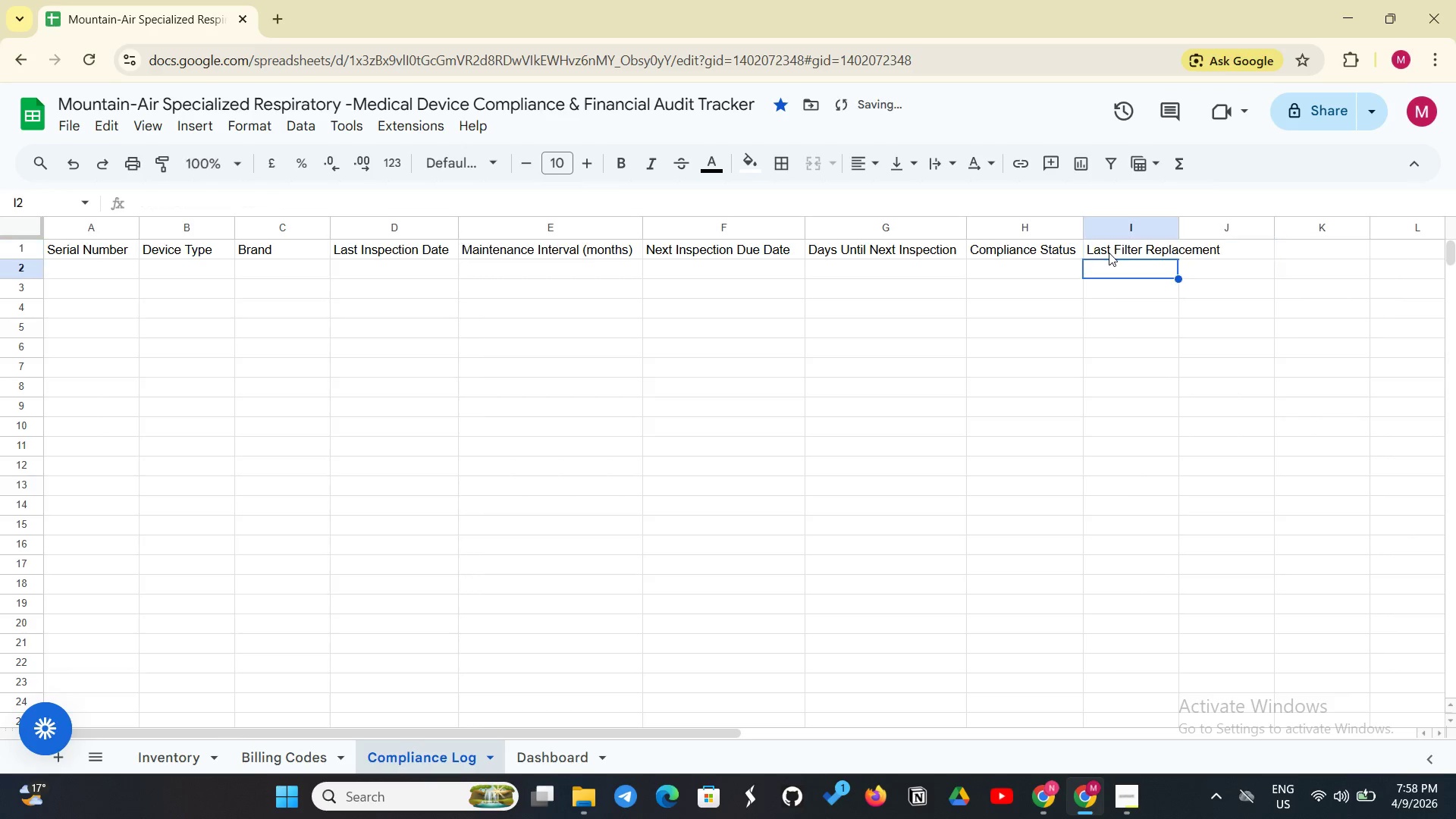 
 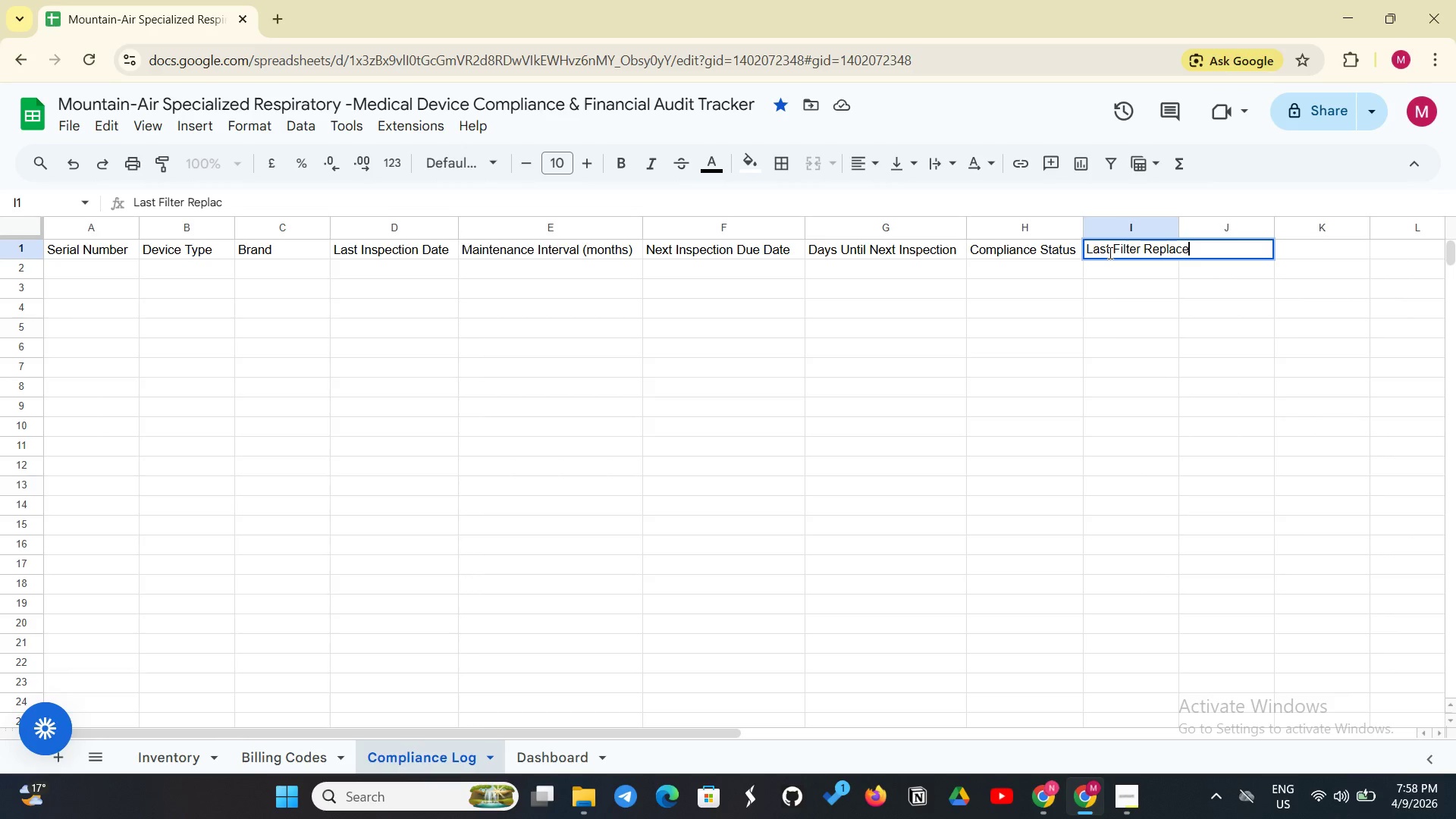 
key(Enter)
 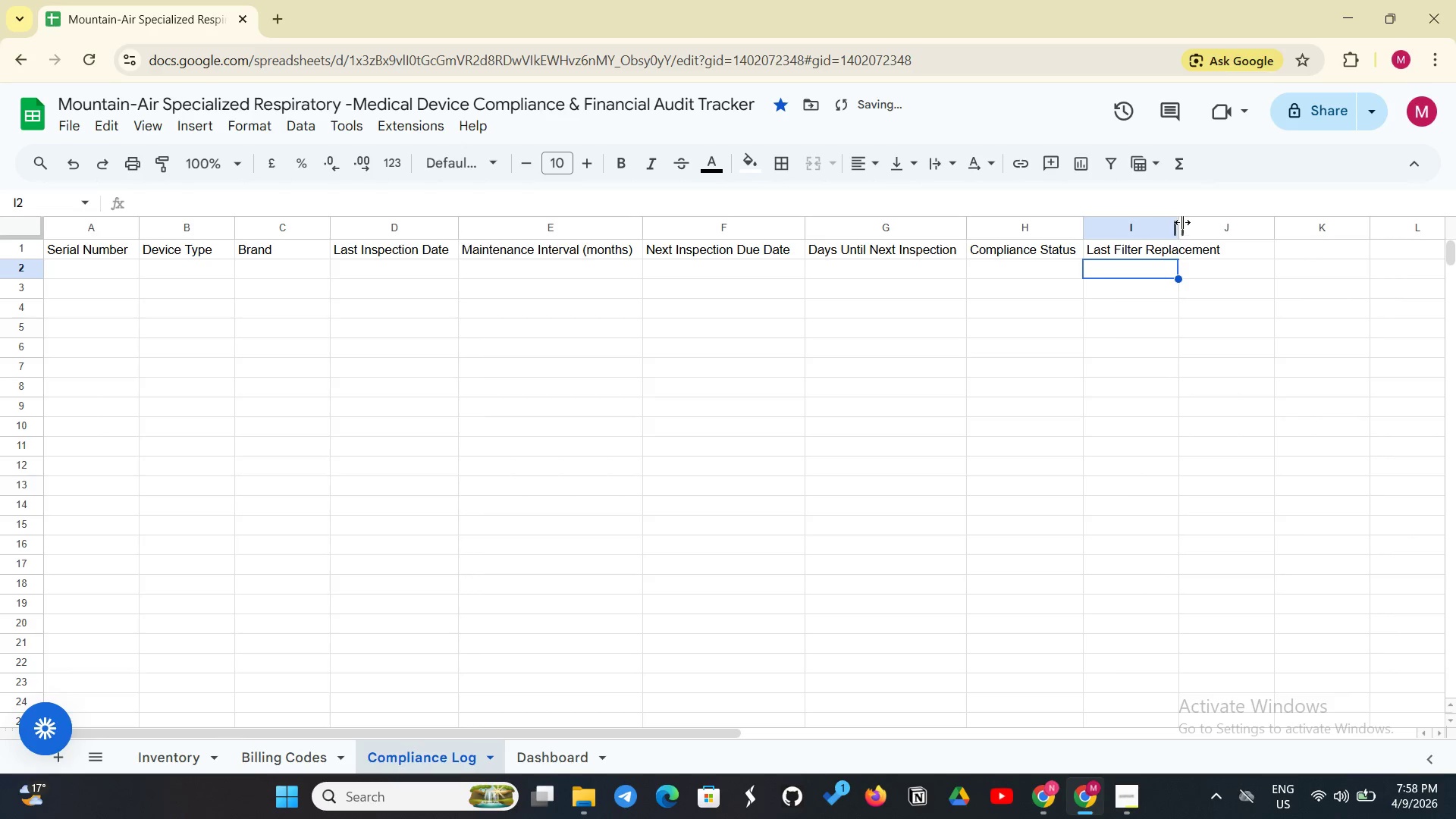 
left_click_drag(start_coordinate=[1181, 226], to_coordinate=[1242, 222])
 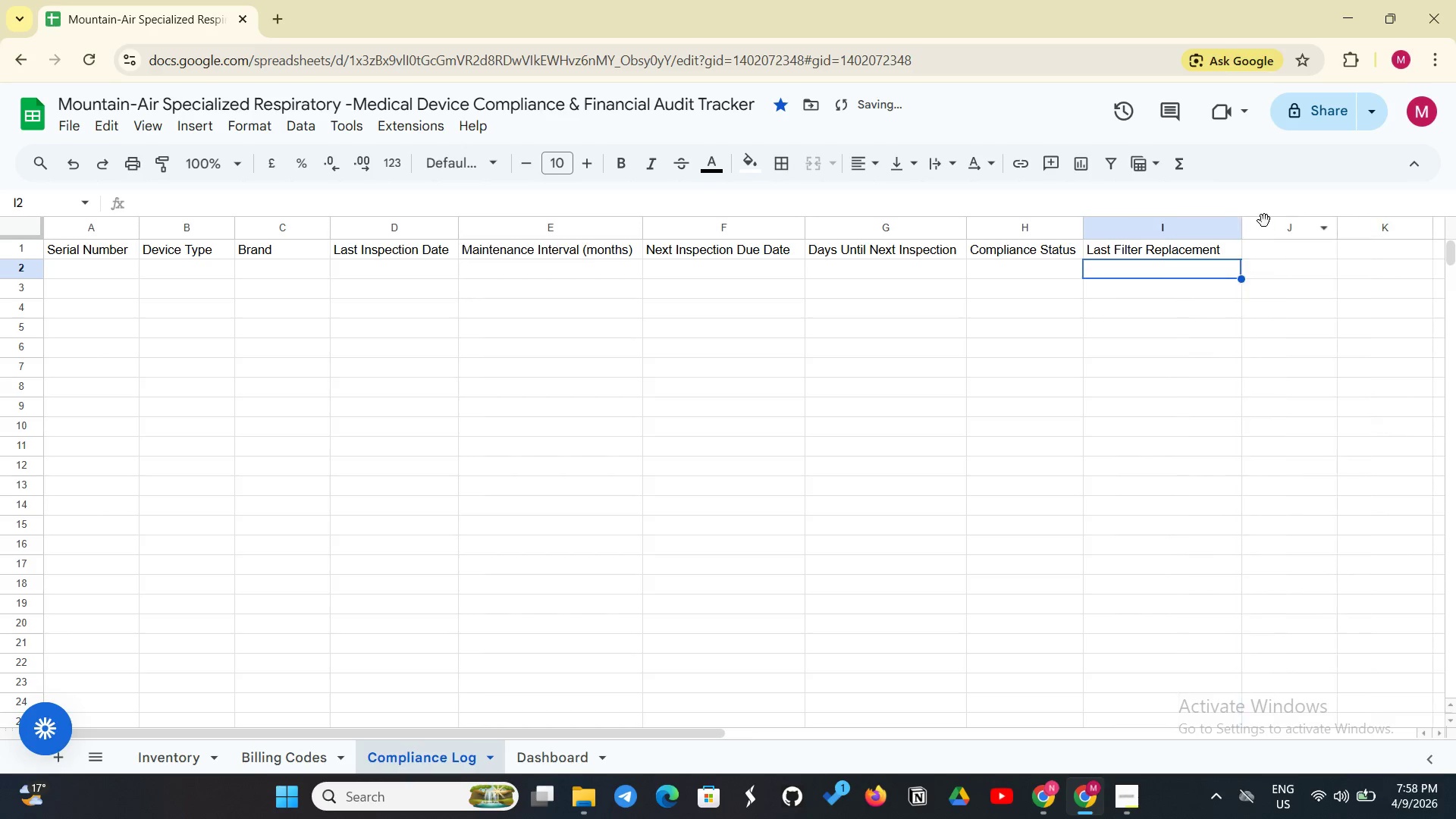 
double_click([1264, 221])
 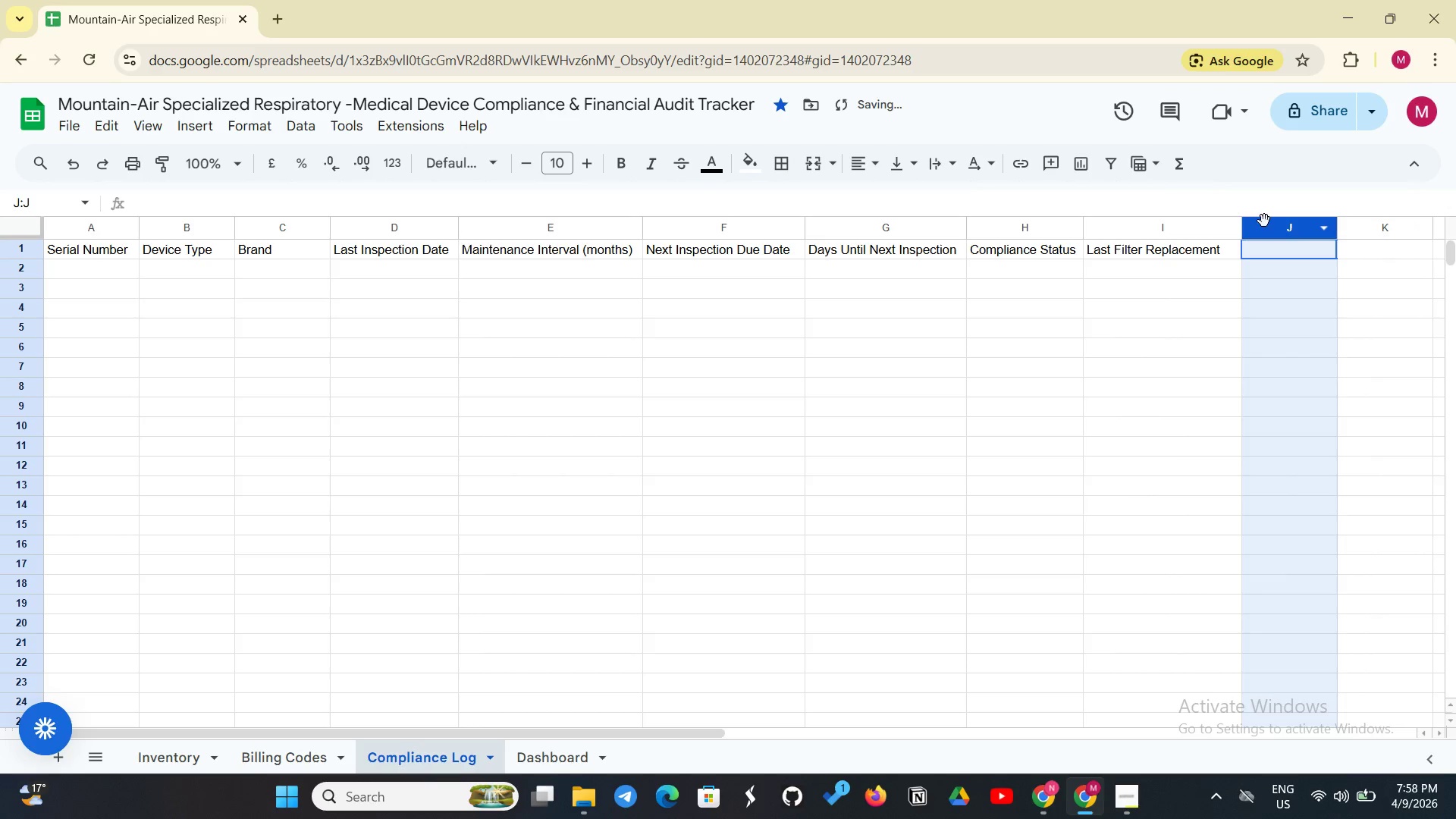 
triple_click([1264, 221])
 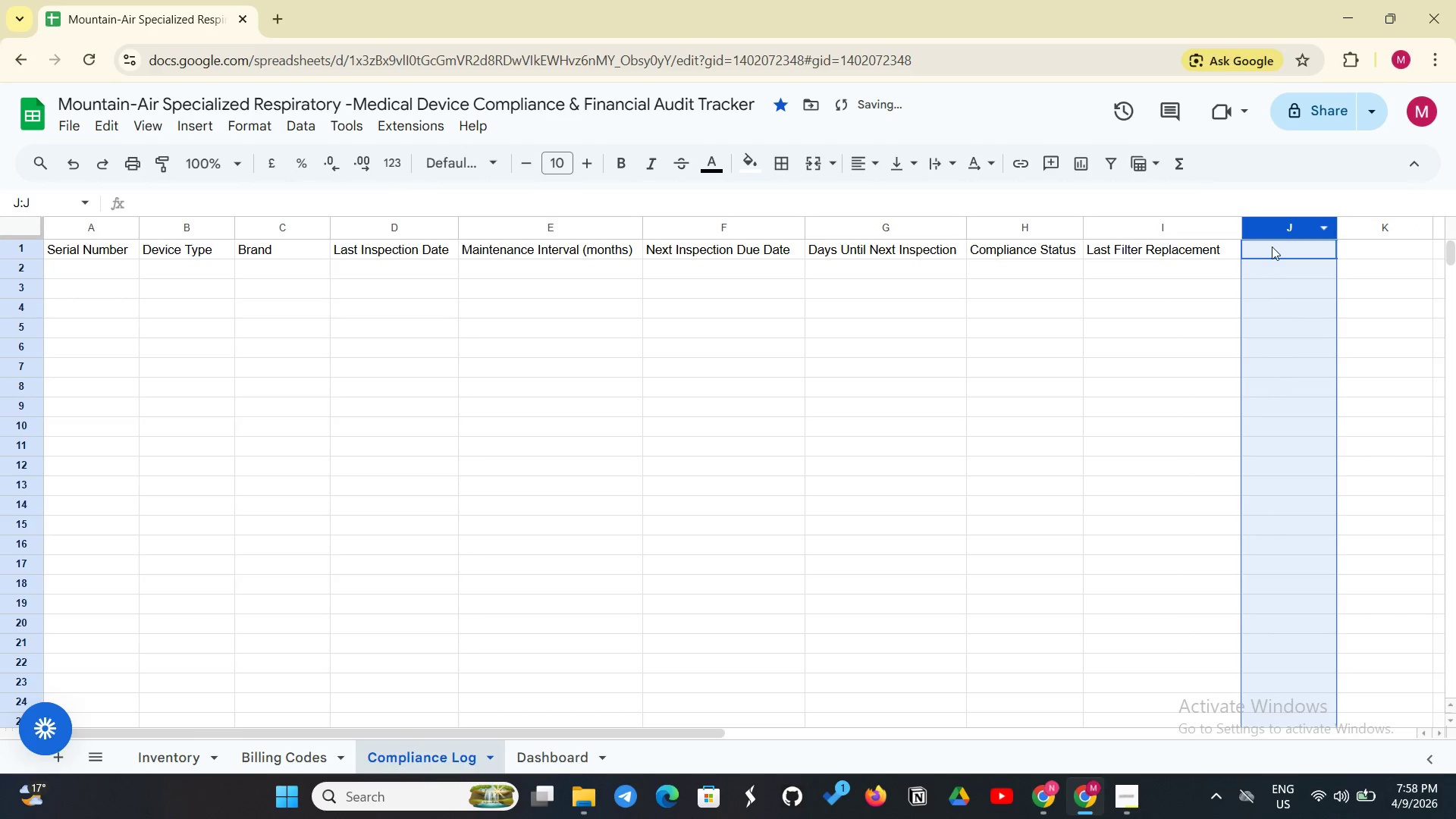 
left_click([1274, 246])
 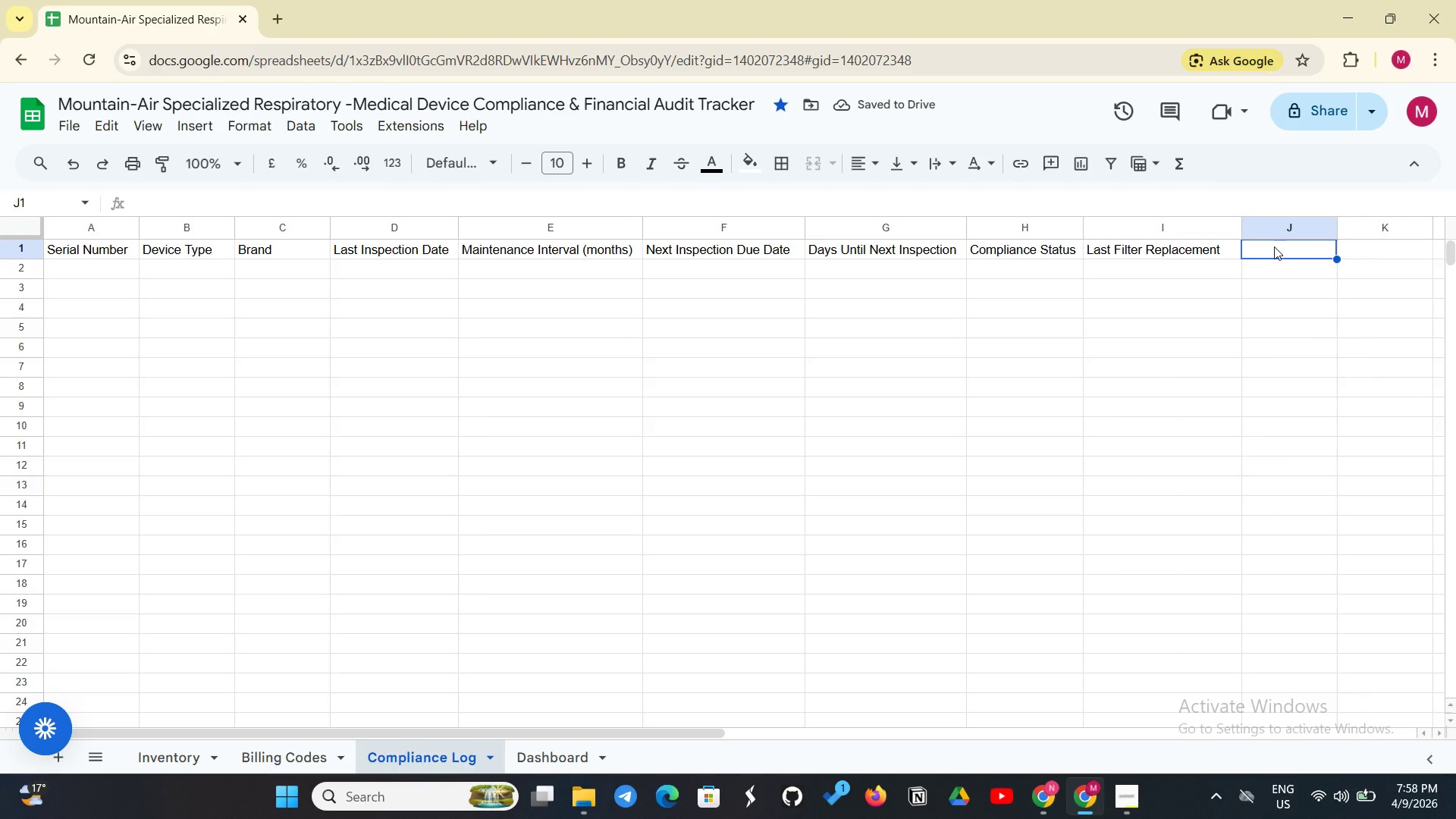 
type(Battery Health Certification)
 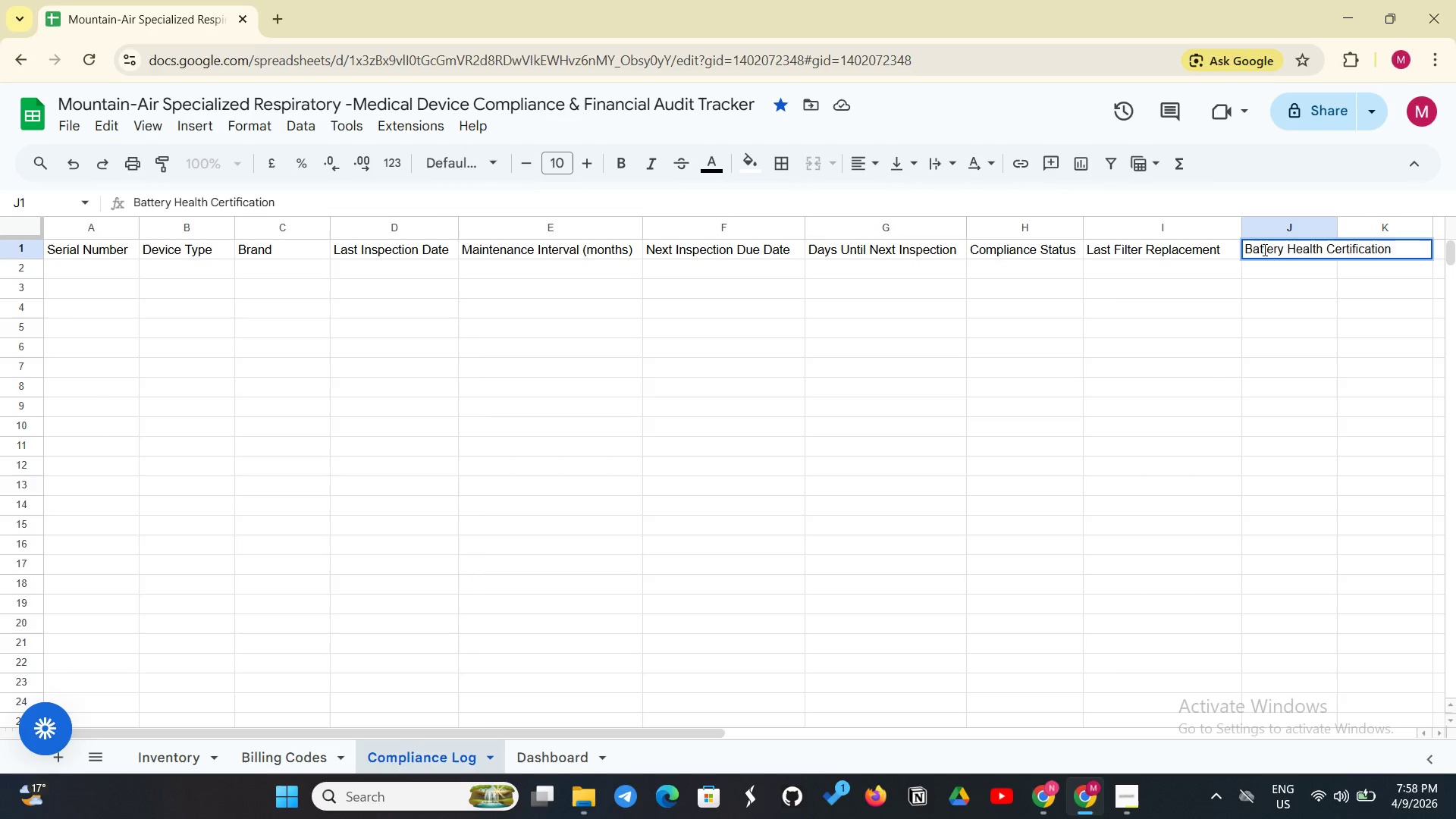 
left_click_drag(start_coordinate=[1337, 226], to_coordinate=[1394, 209])
 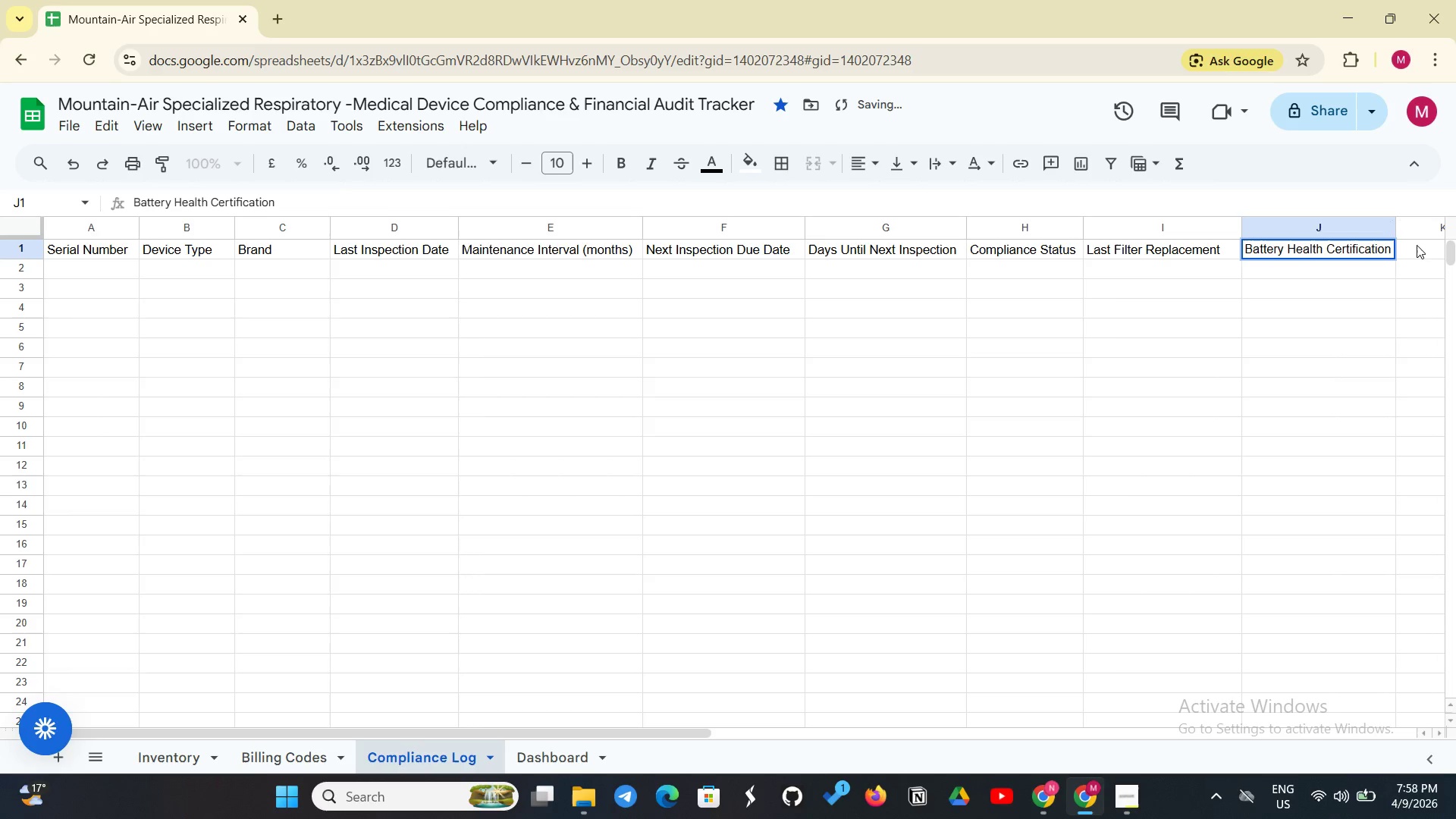 
left_click([1420, 244])
 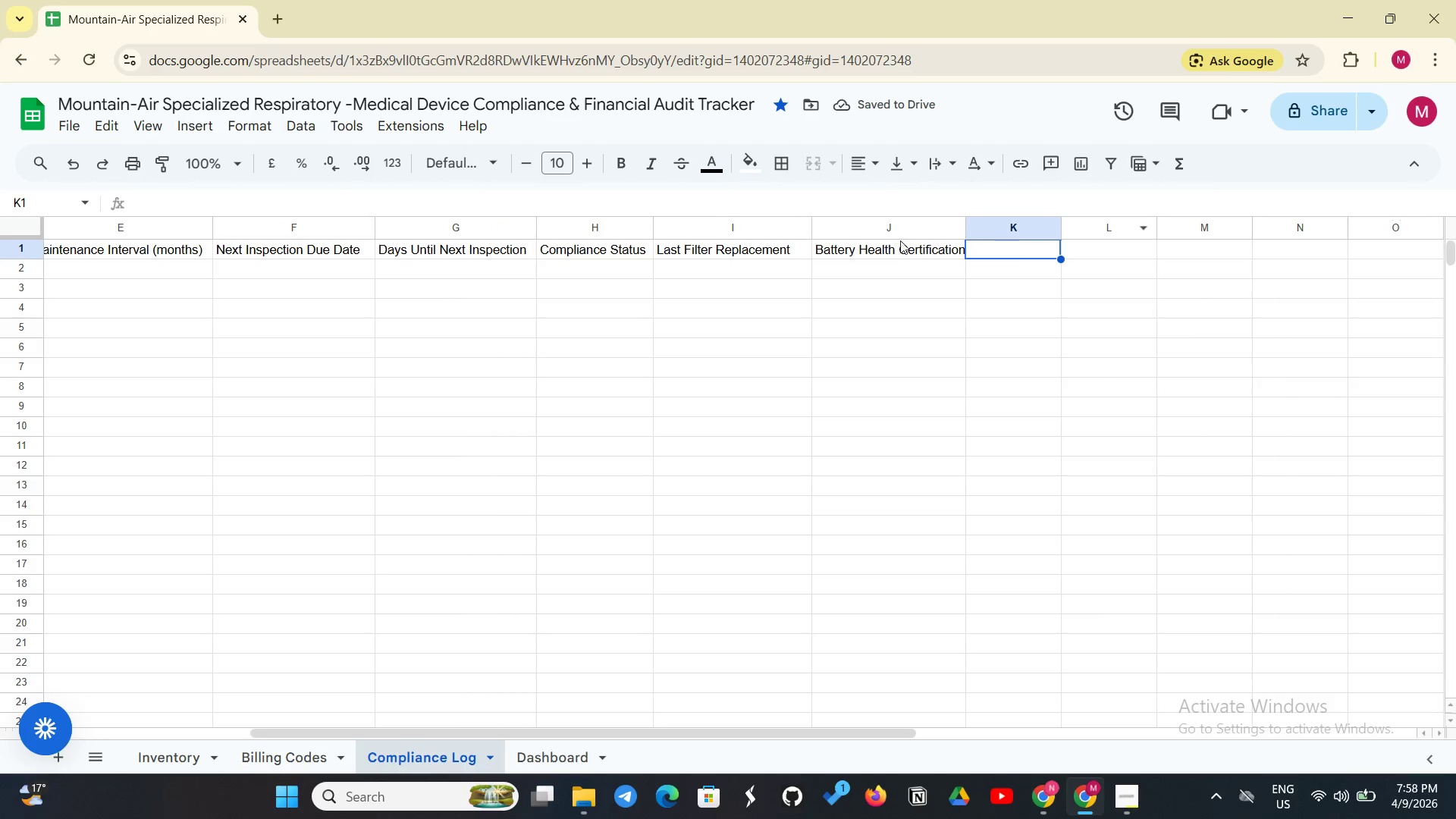 
left_click_drag(start_coordinate=[968, 231], to_coordinate=[982, 226])
 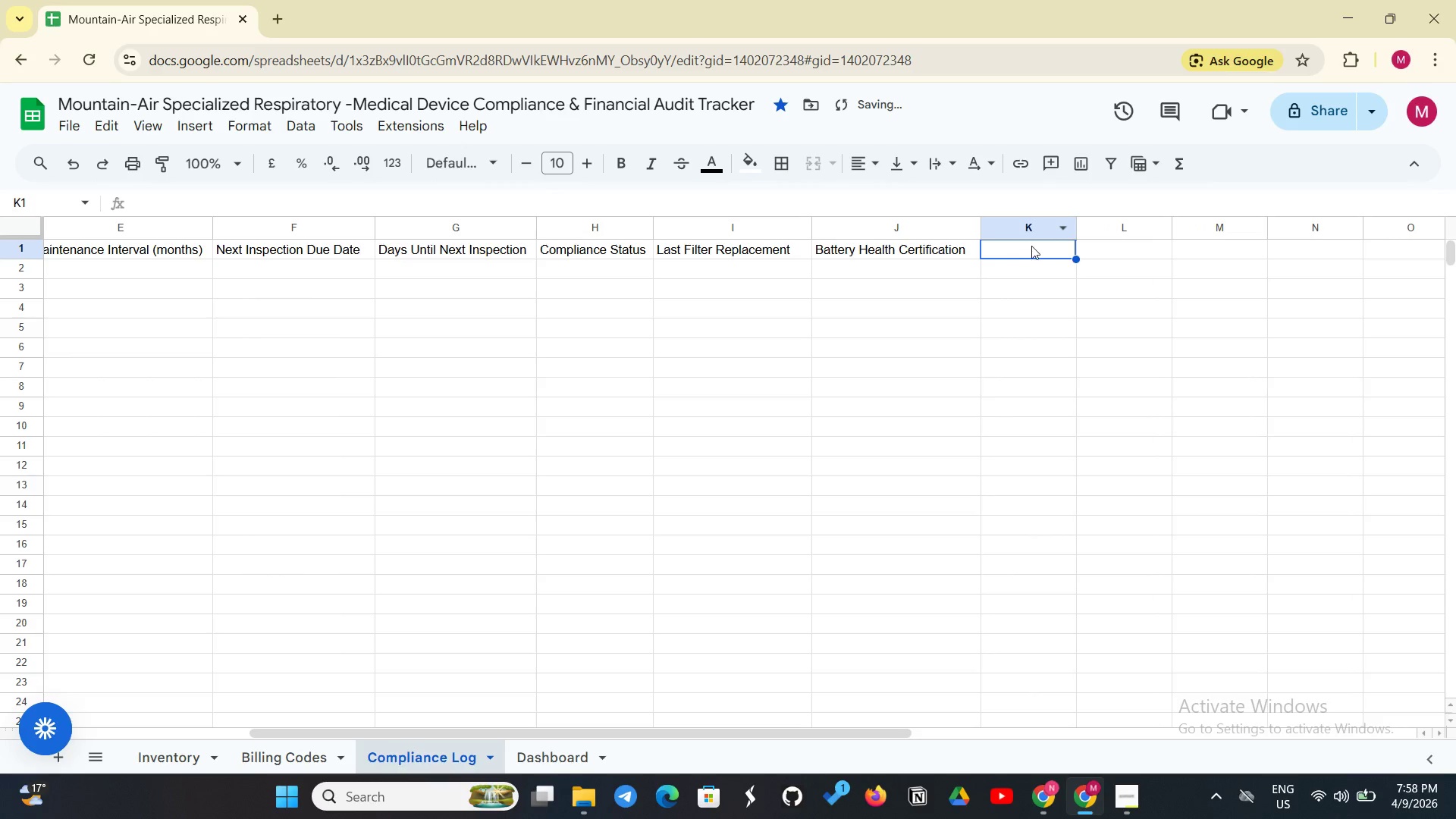 
left_click([1034, 246])
 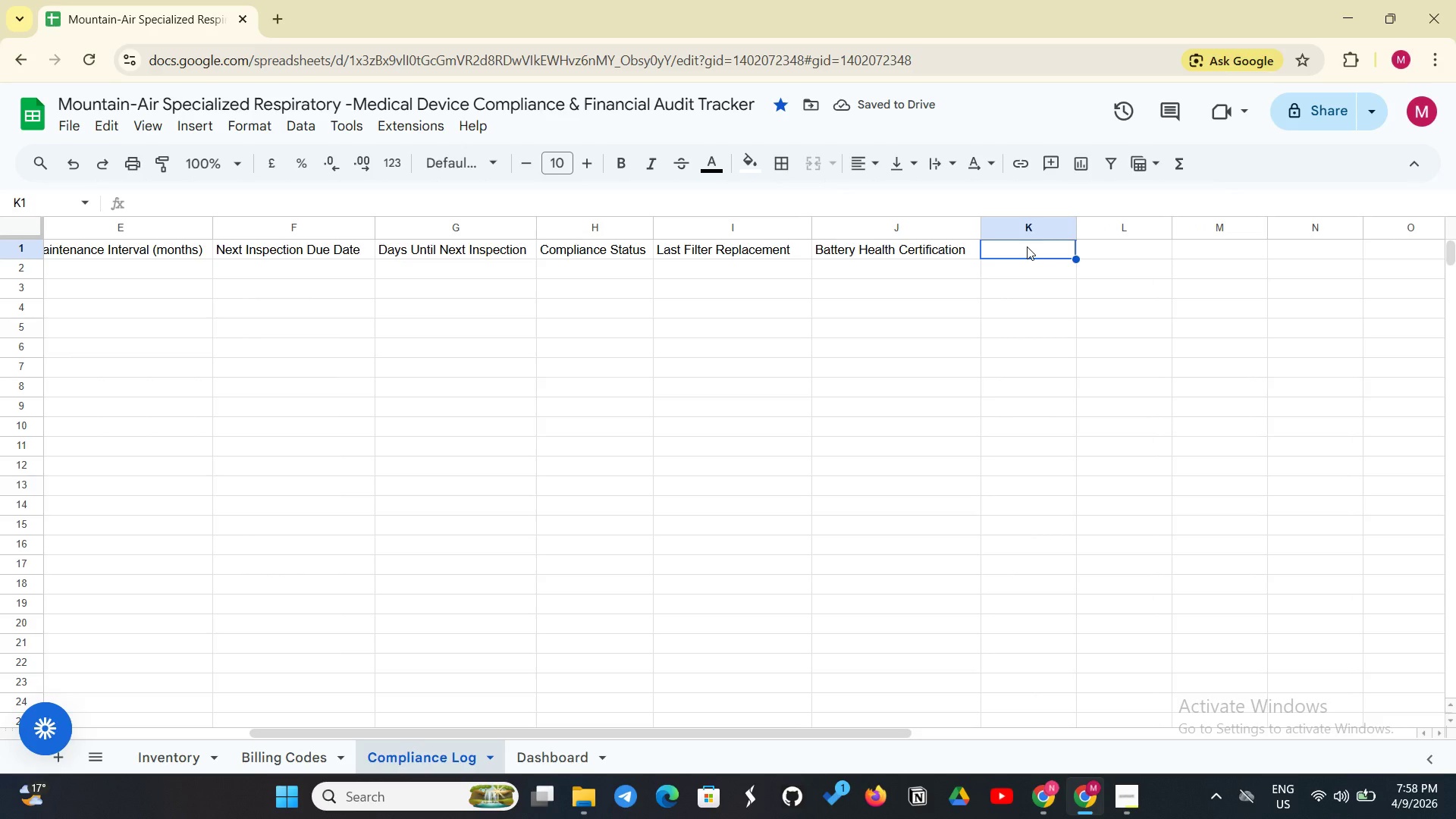 
type(Inspection Score (33%))
 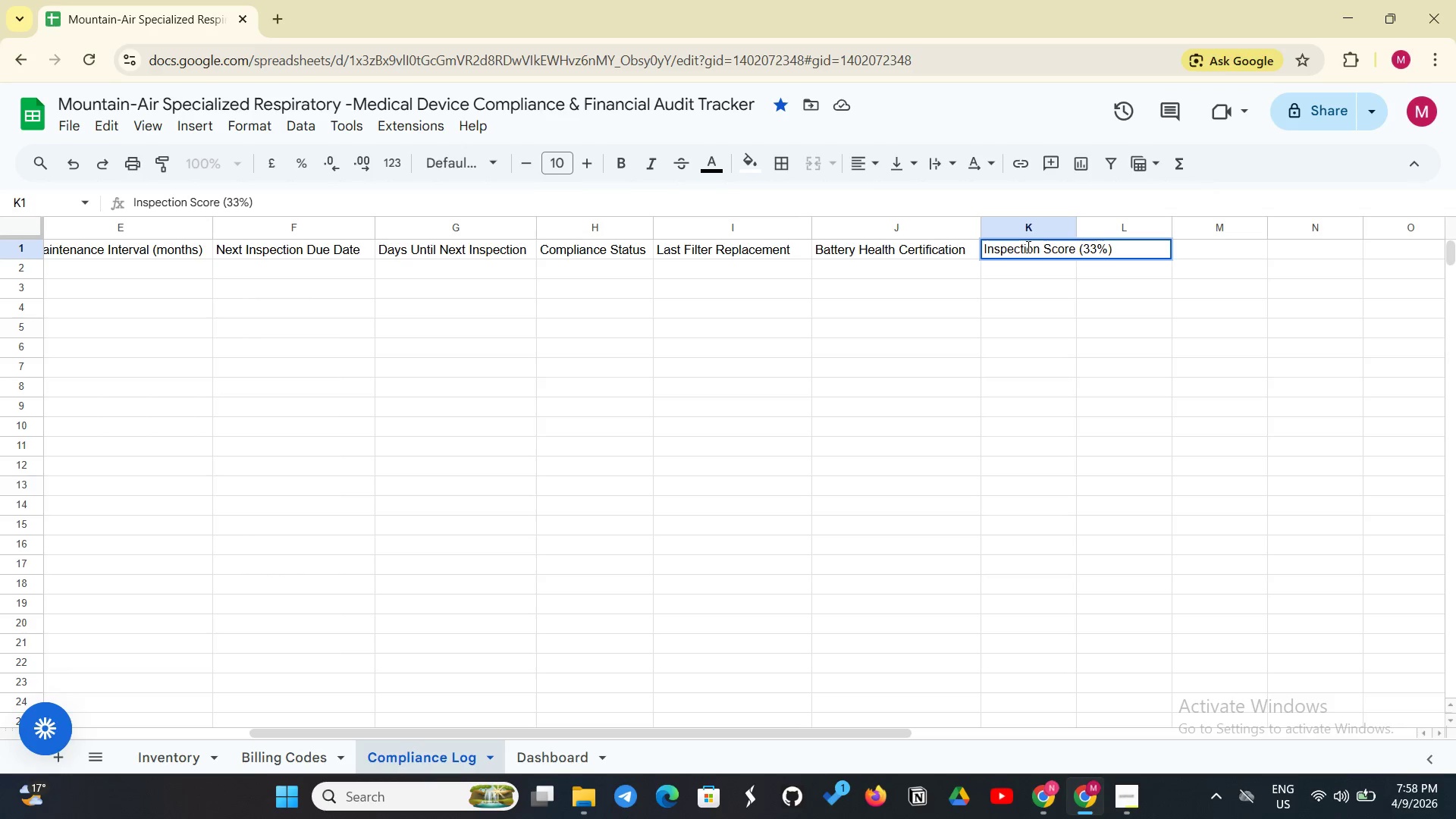 
left_click_drag(start_coordinate=[1080, 234], to_coordinate=[1123, 224])
 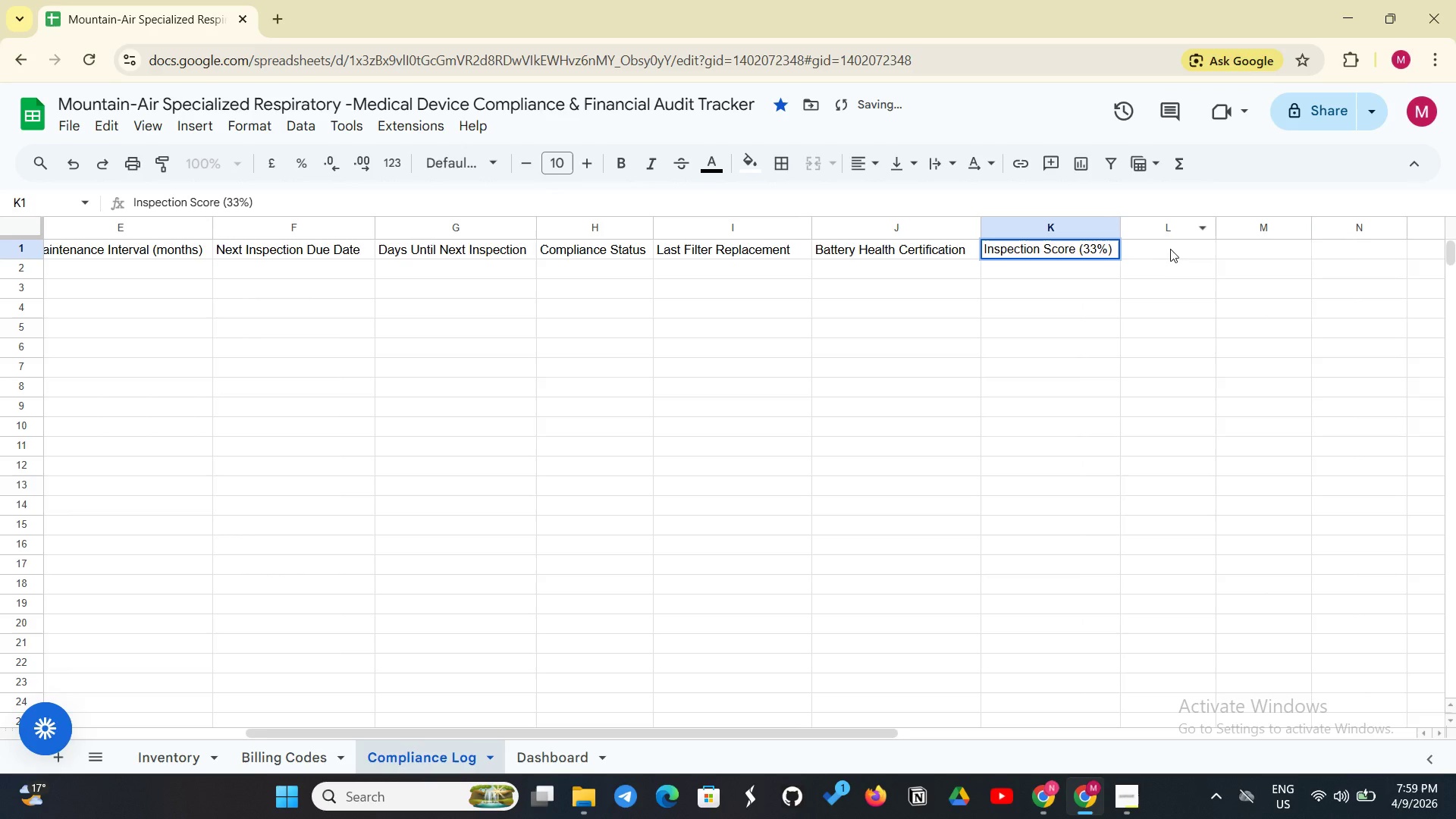 
left_click([1172, 247])
 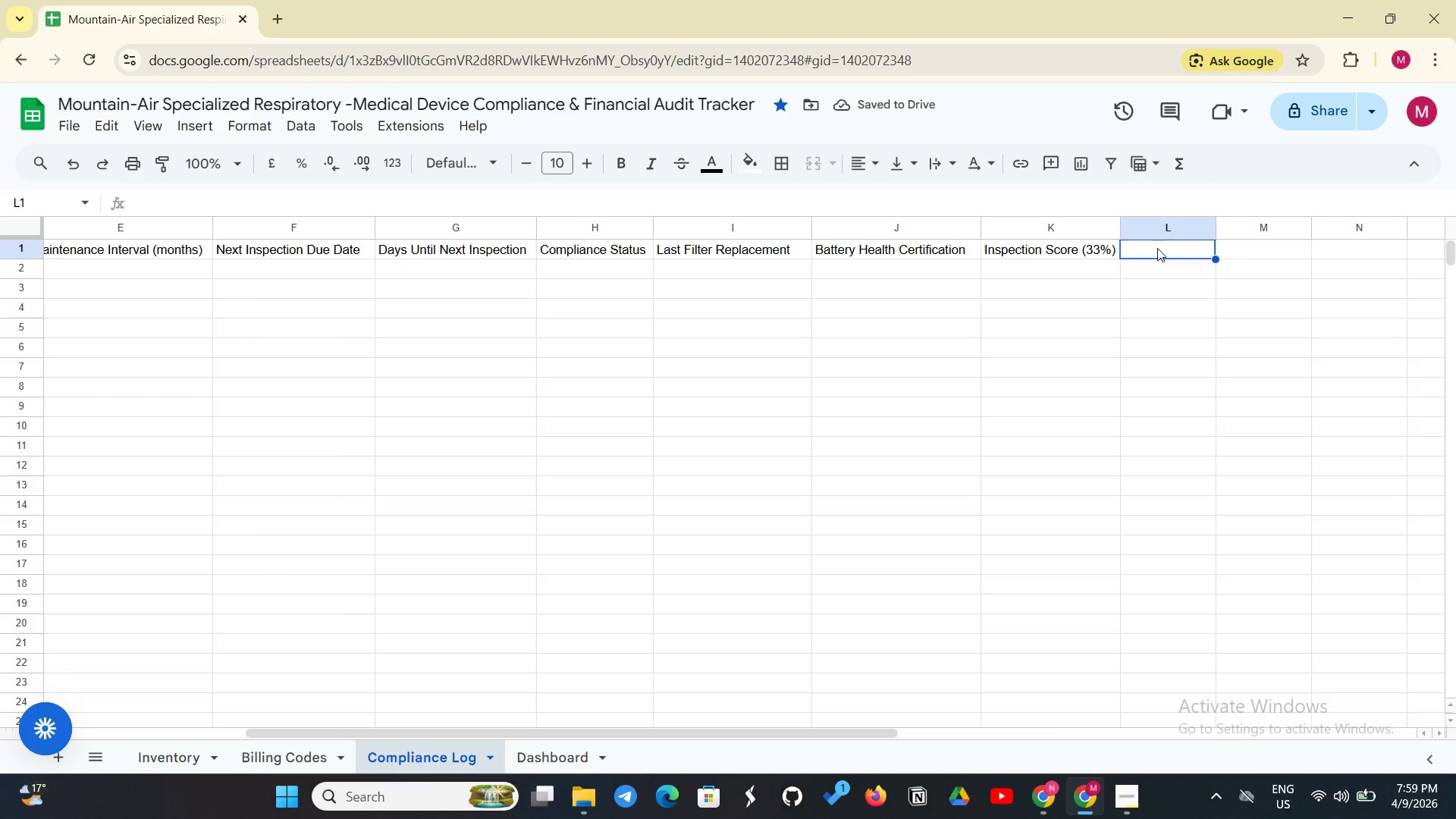 
wait(6.03)
 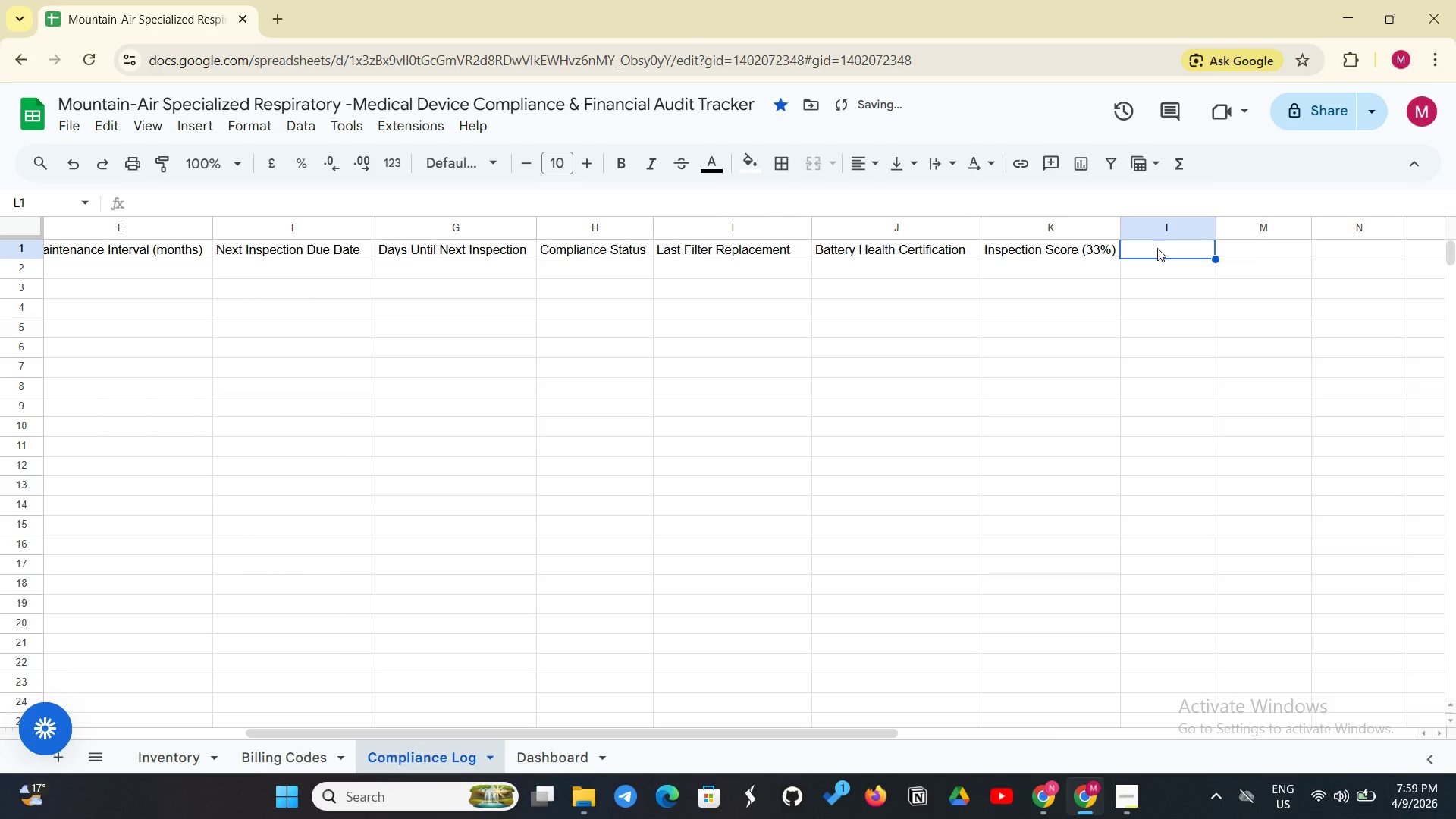 
type(Filter Score (33%))
 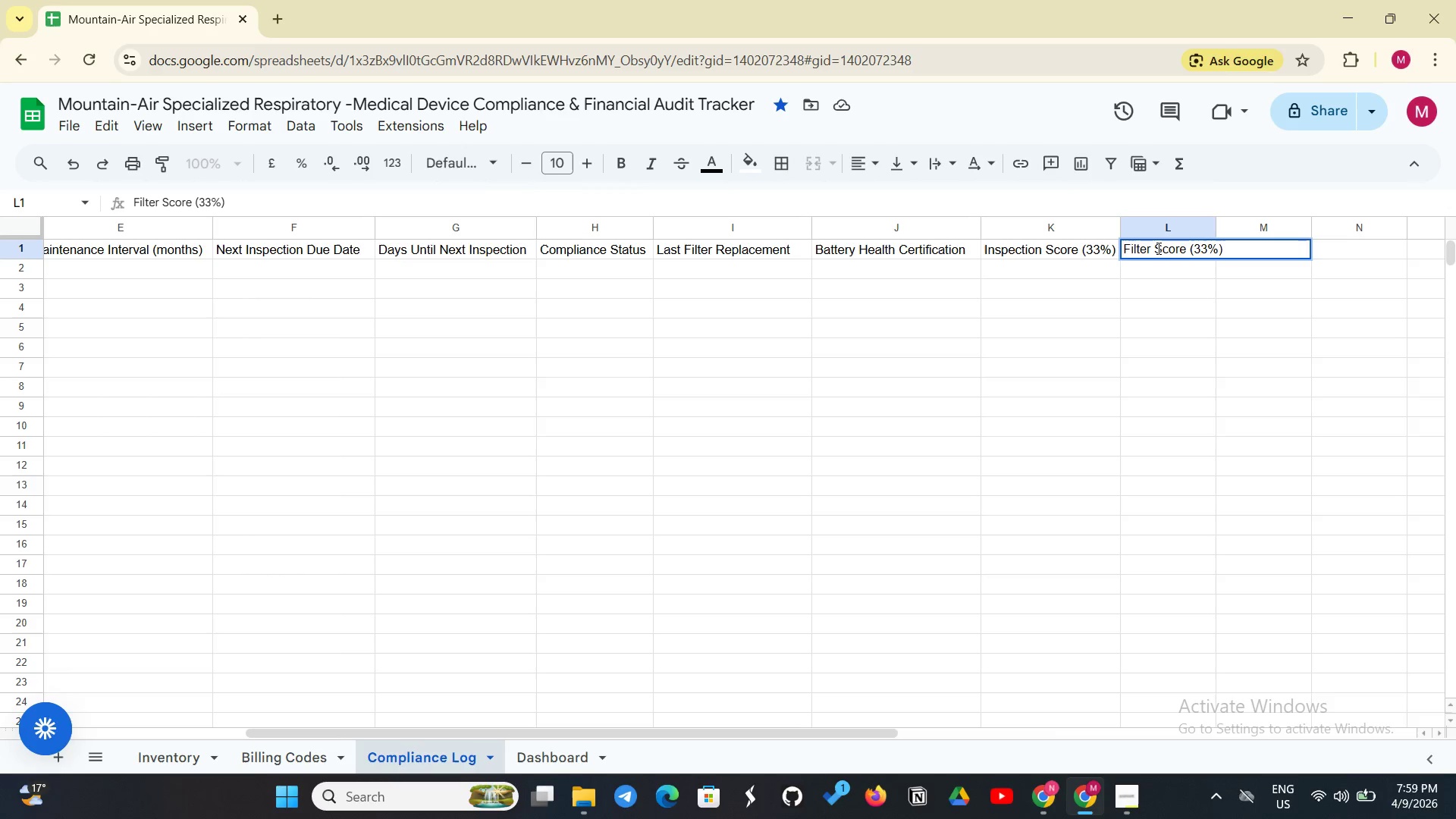 
left_click([1221, 228])
 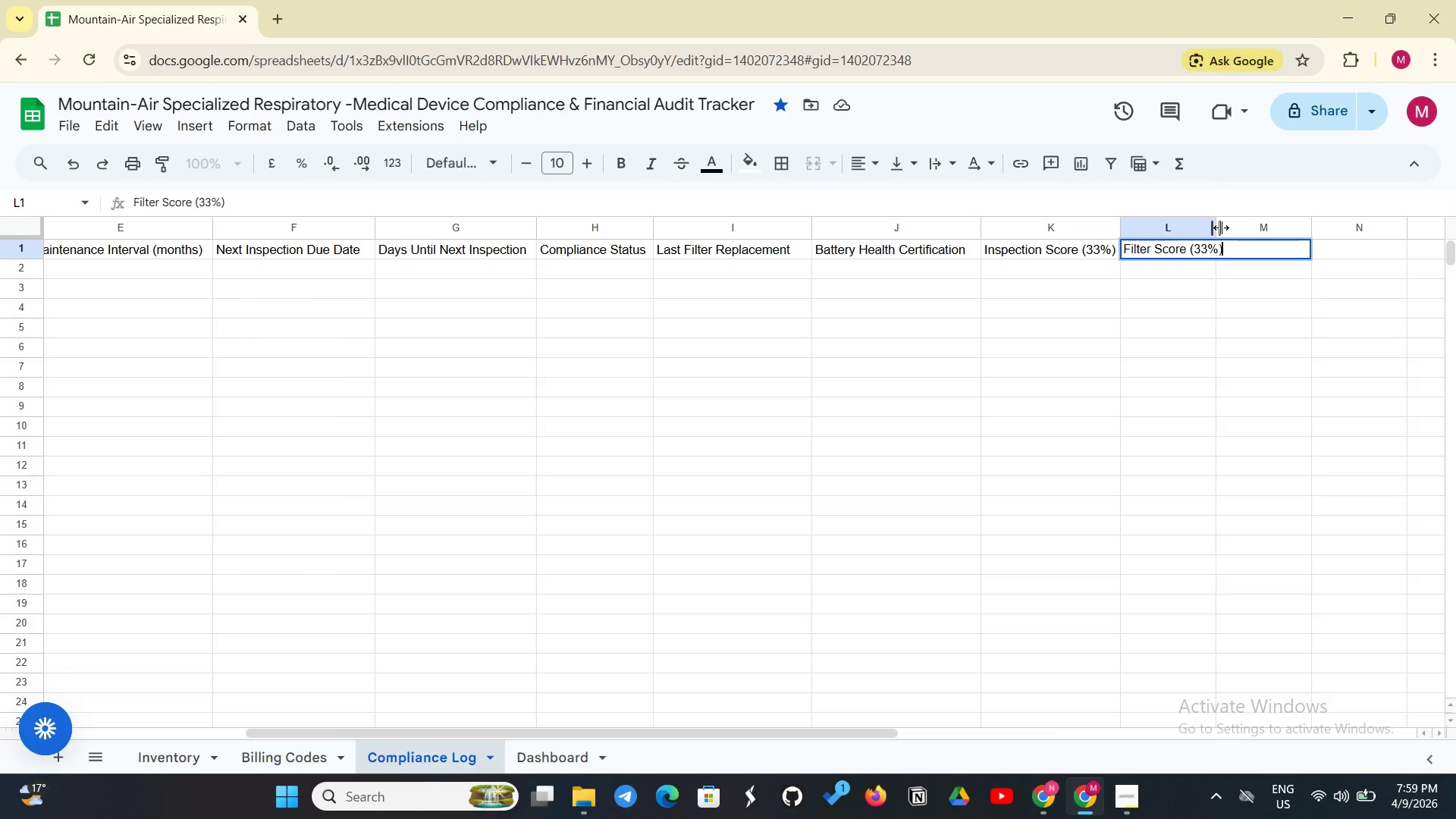 
left_click_drag(start_coordinate=[1221, 228], to_coordinate=[1237, 224])
 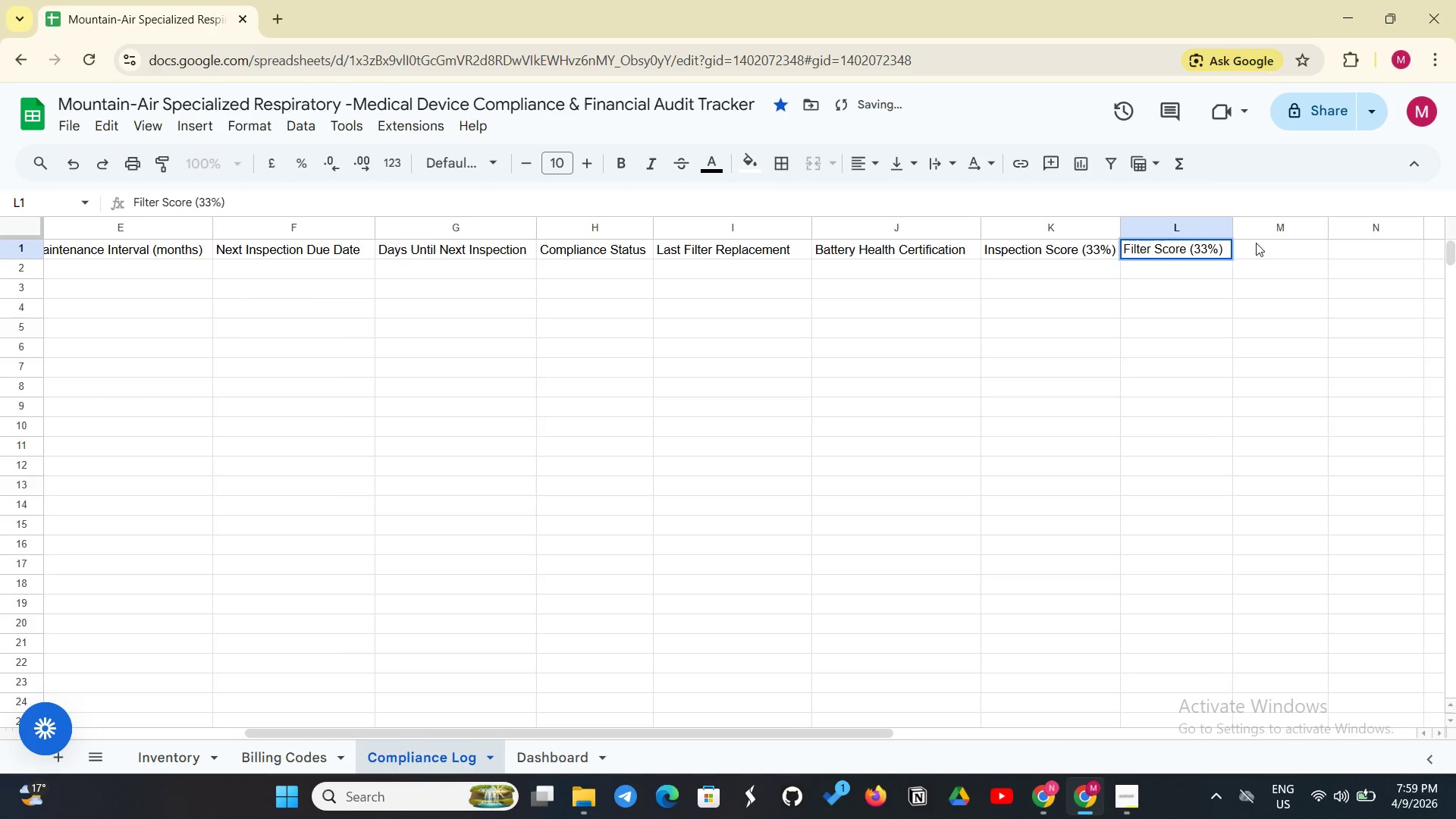 
left_click([1257, 243])
 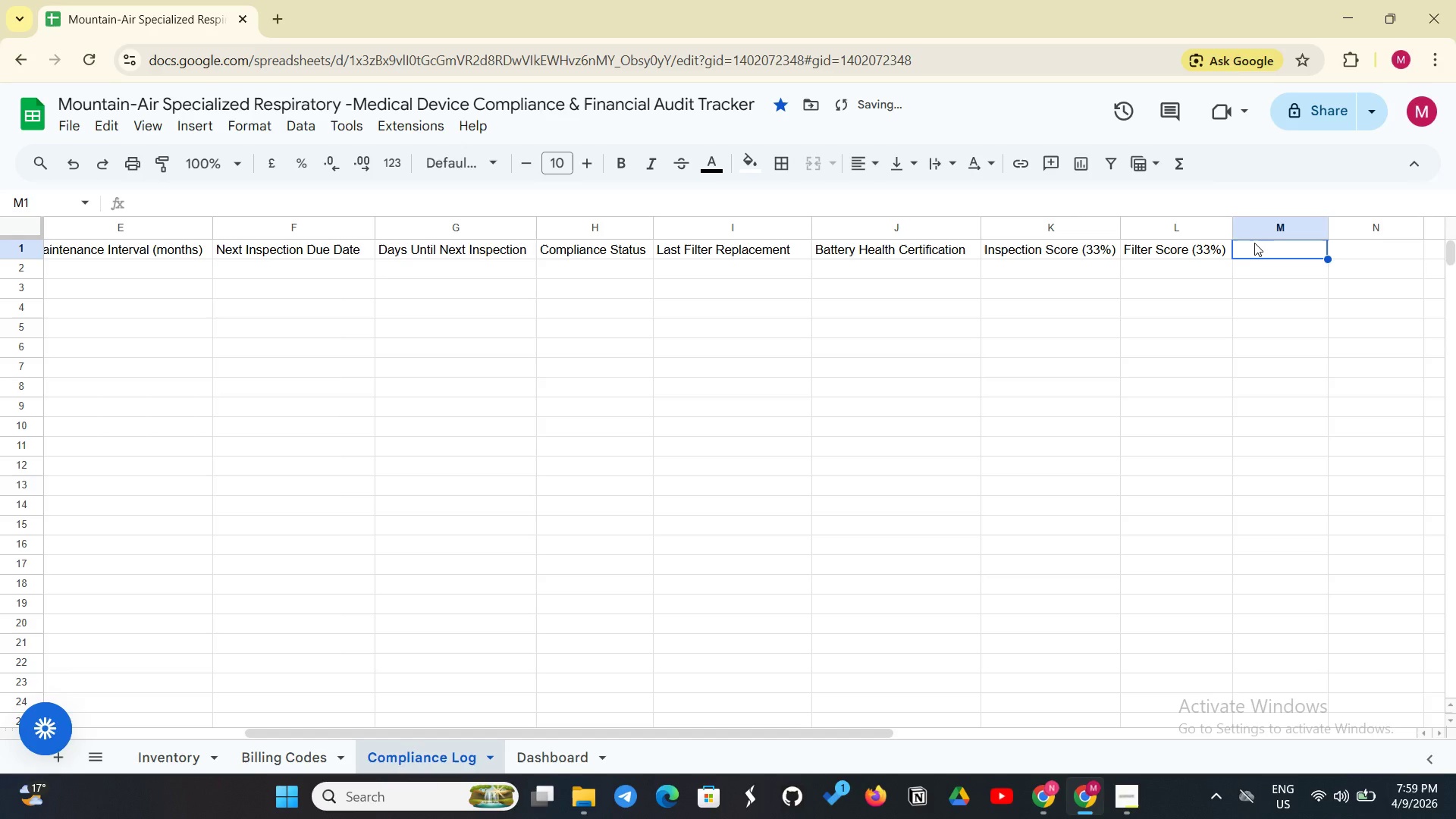 
type(Battery Score (34%))
 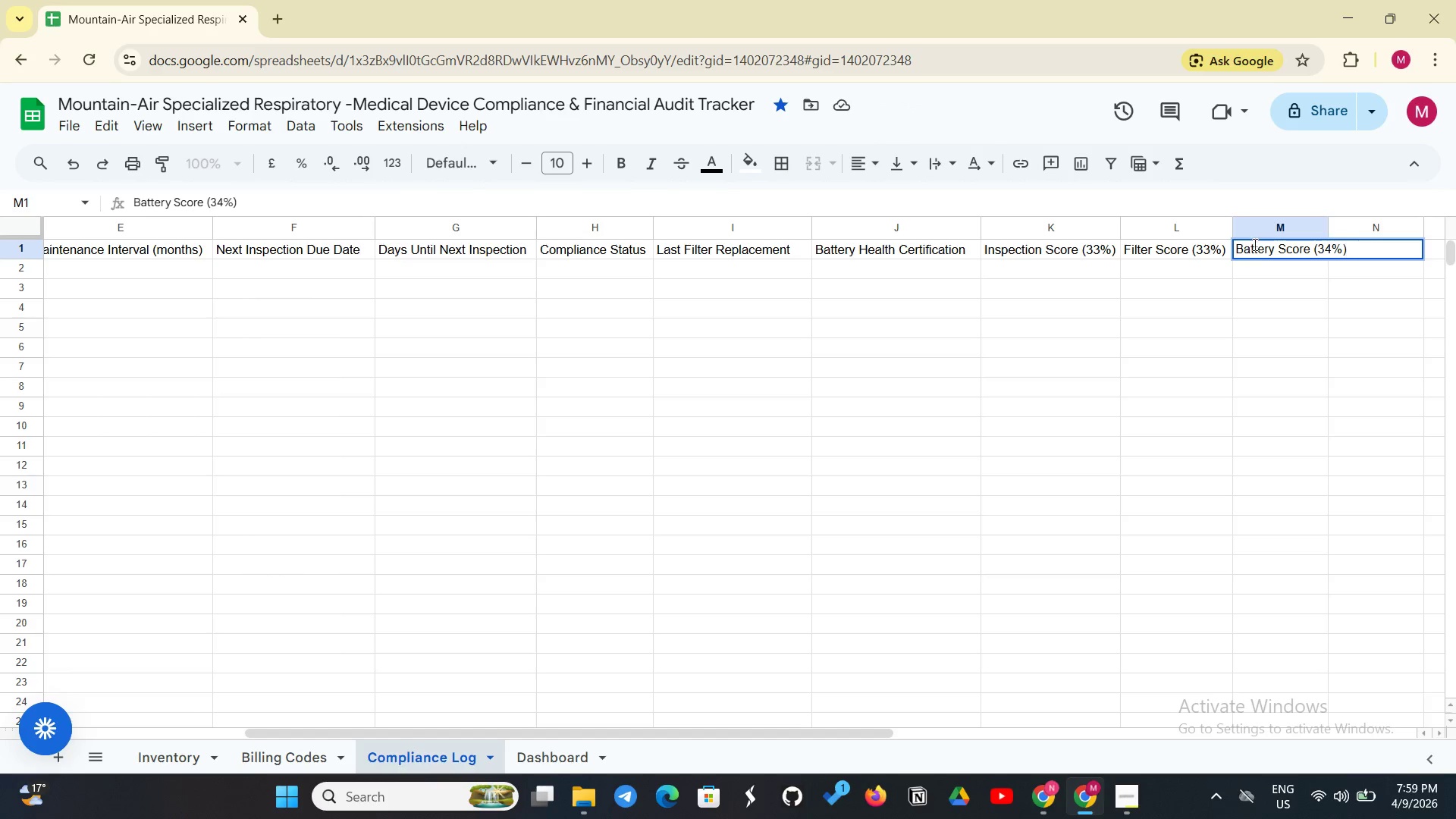 
left_click_drag(start_coordinate=[1329, 227], to_coordinate=[1353, 230])
 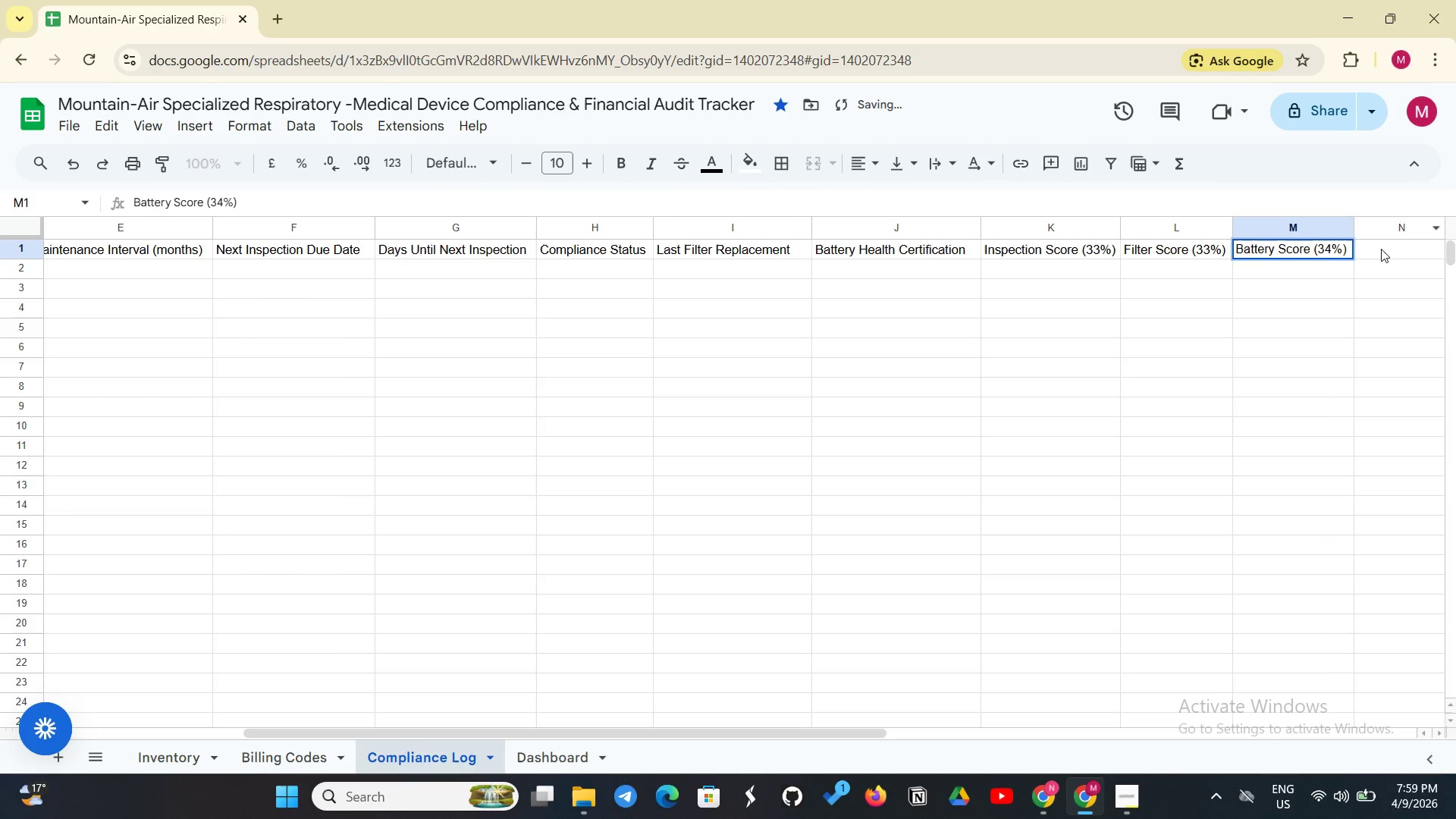 
left_click([1381, 249])
 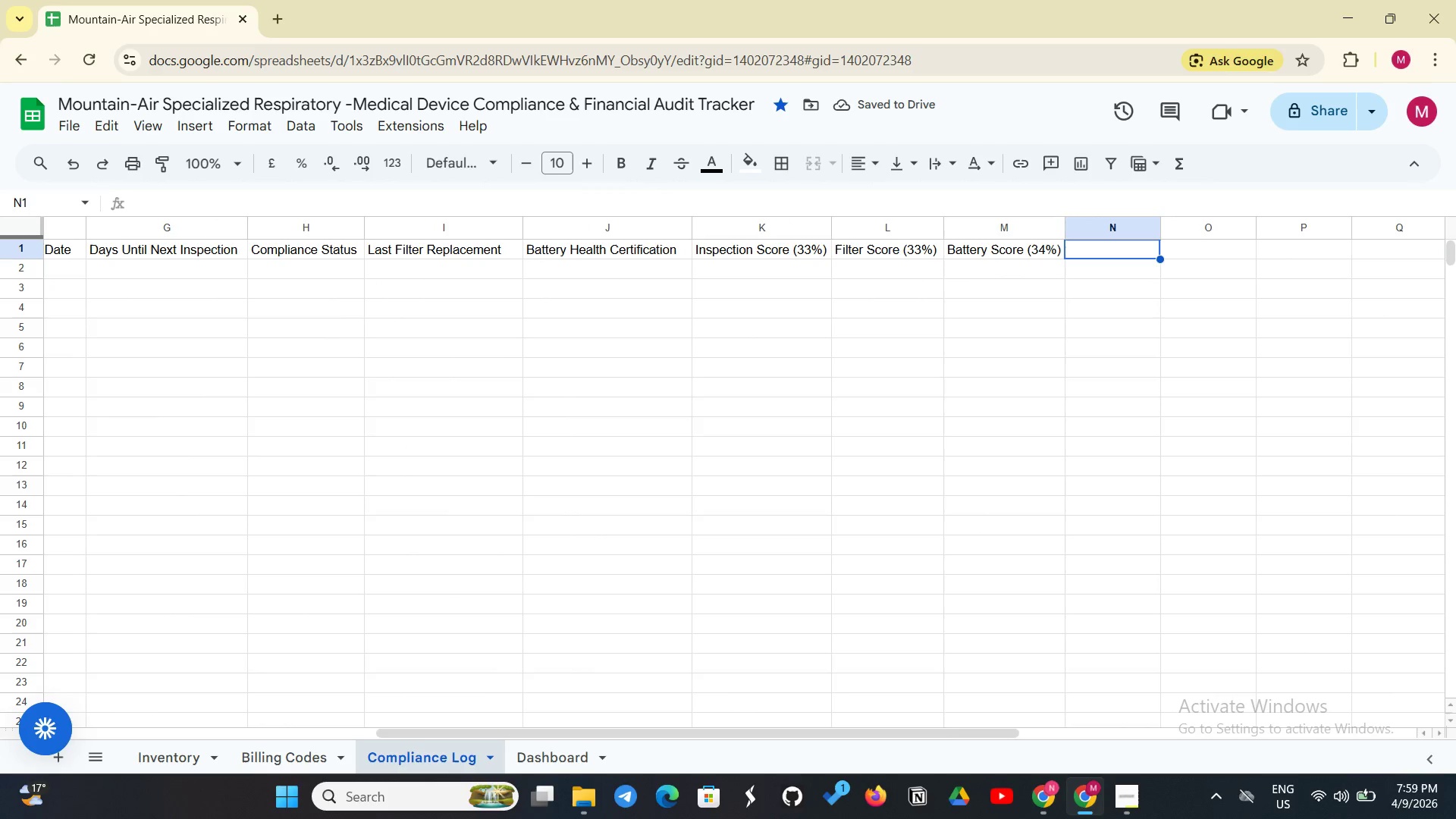 
wait(8.05)
 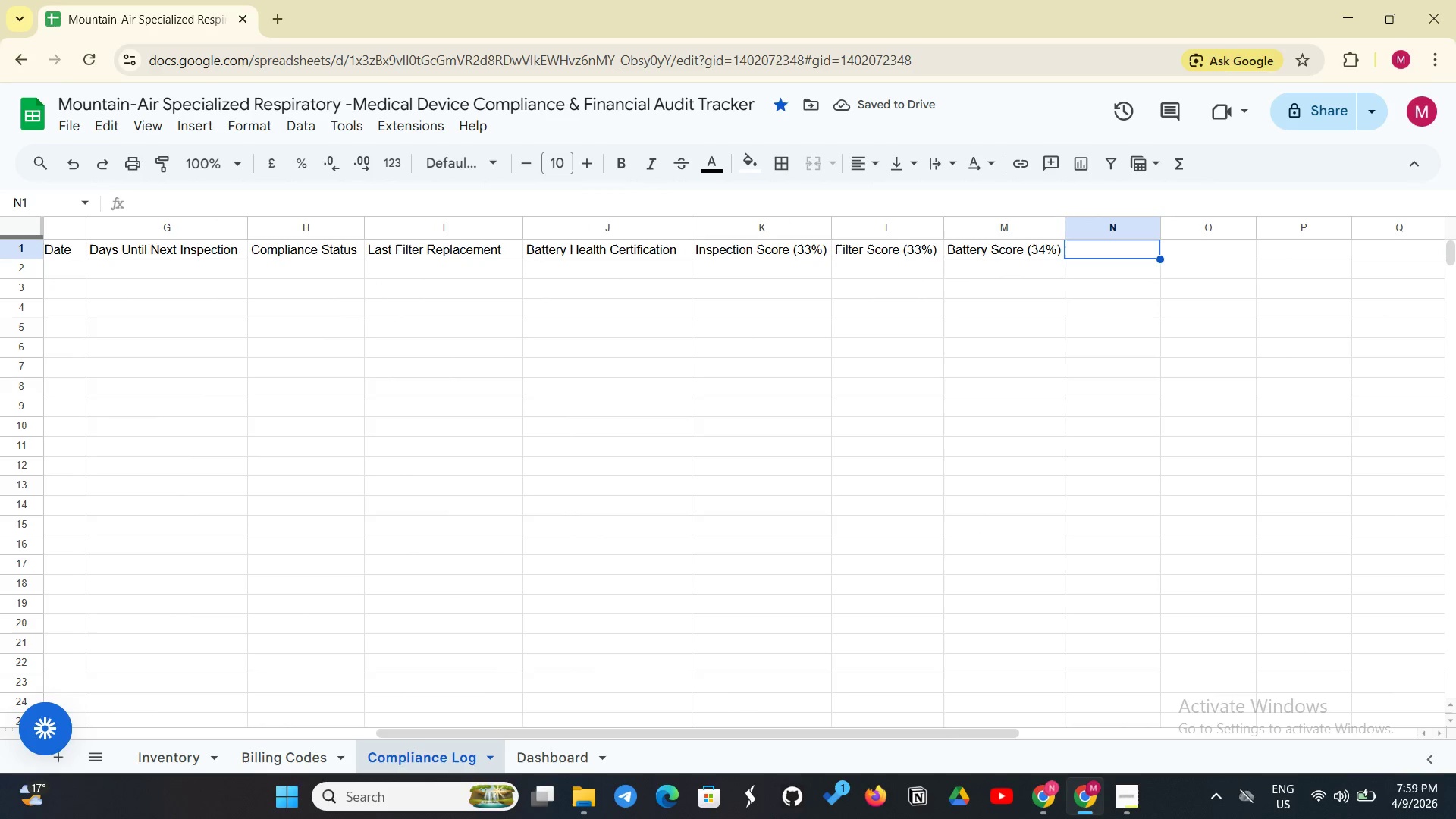 
left_click([1120, 250])
 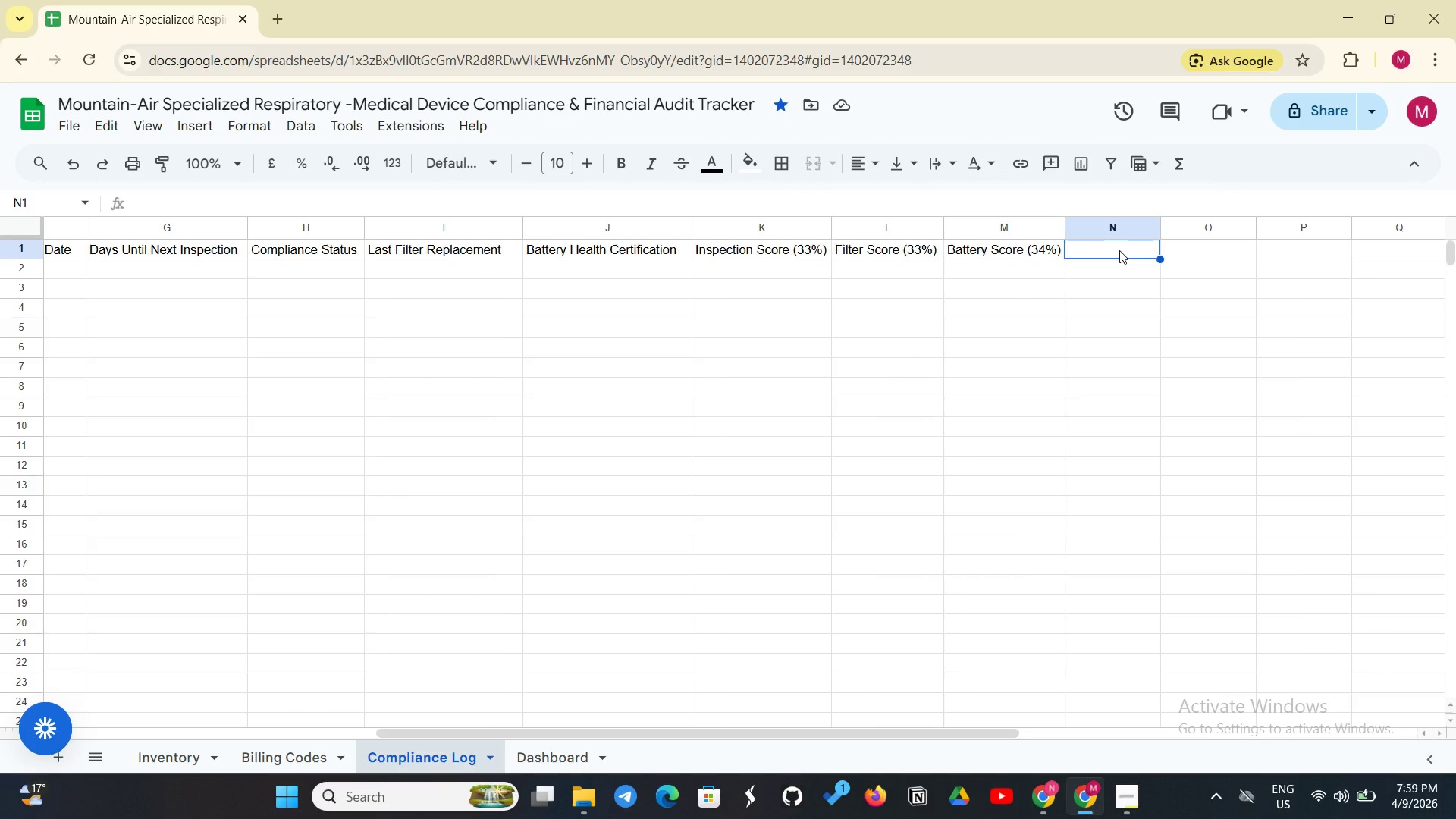 
type(Total Compli)
 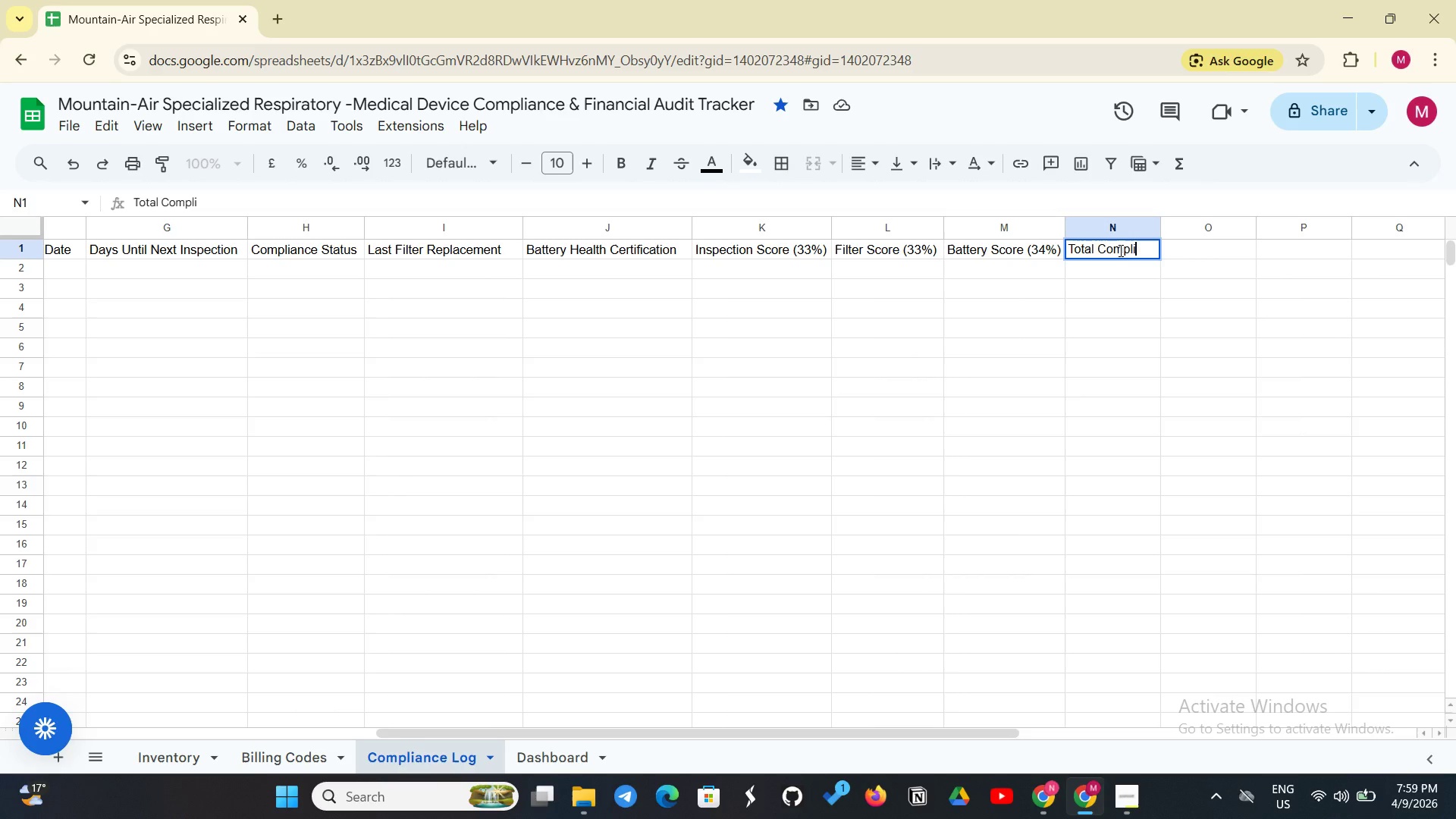 
type(ance Score )
 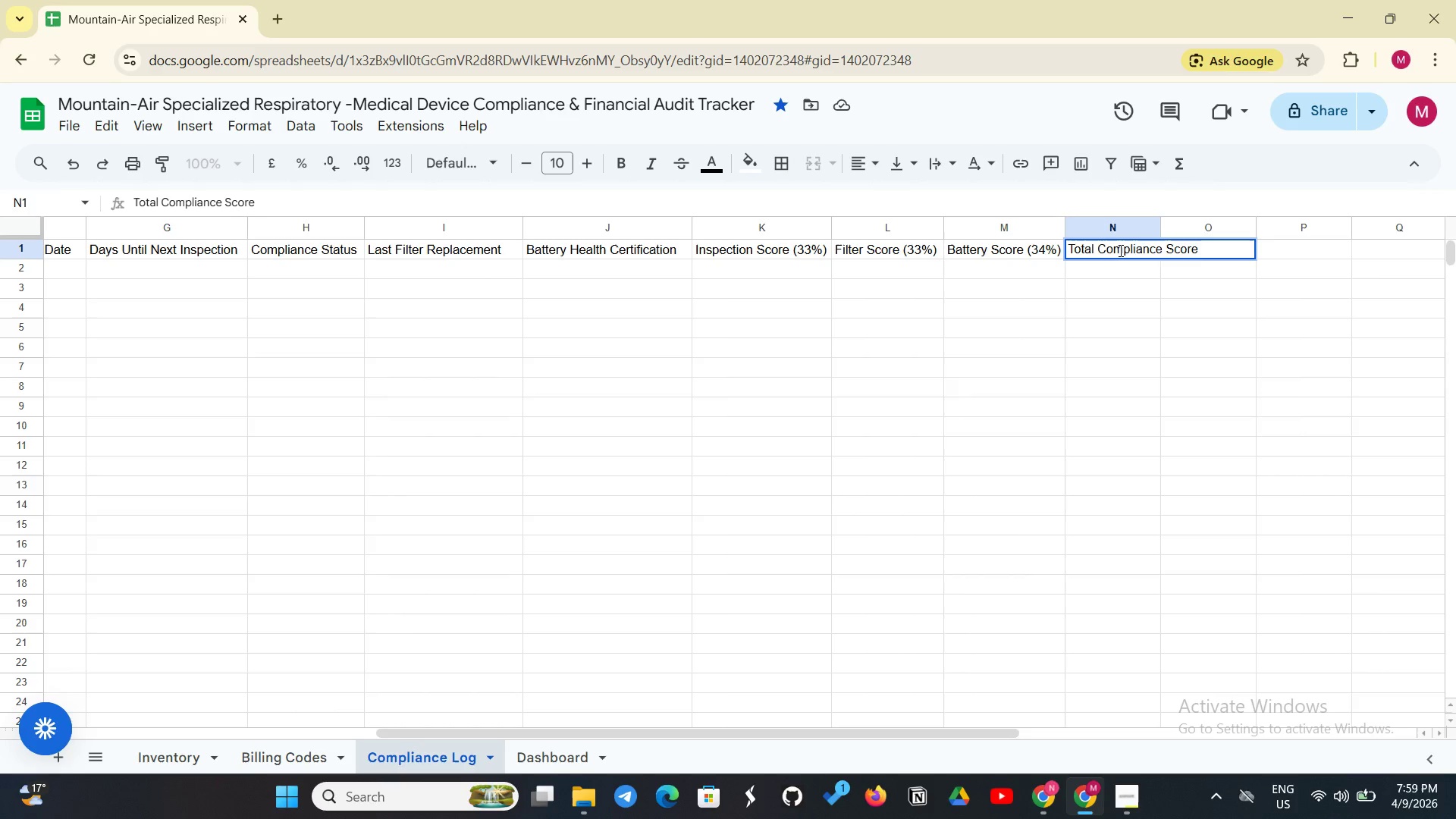 
left_click([1131, 811])